 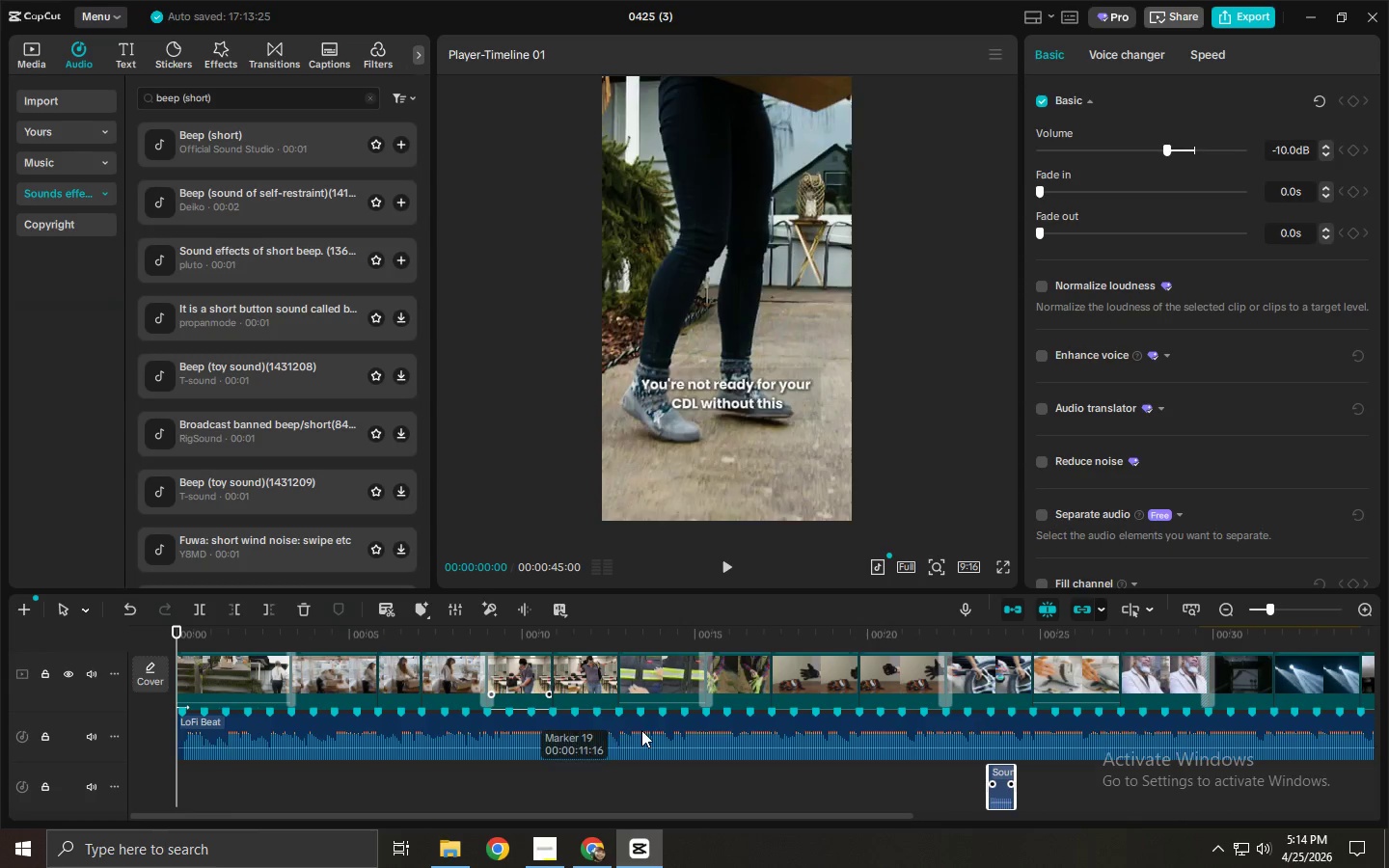 
left_click([509, 845])
 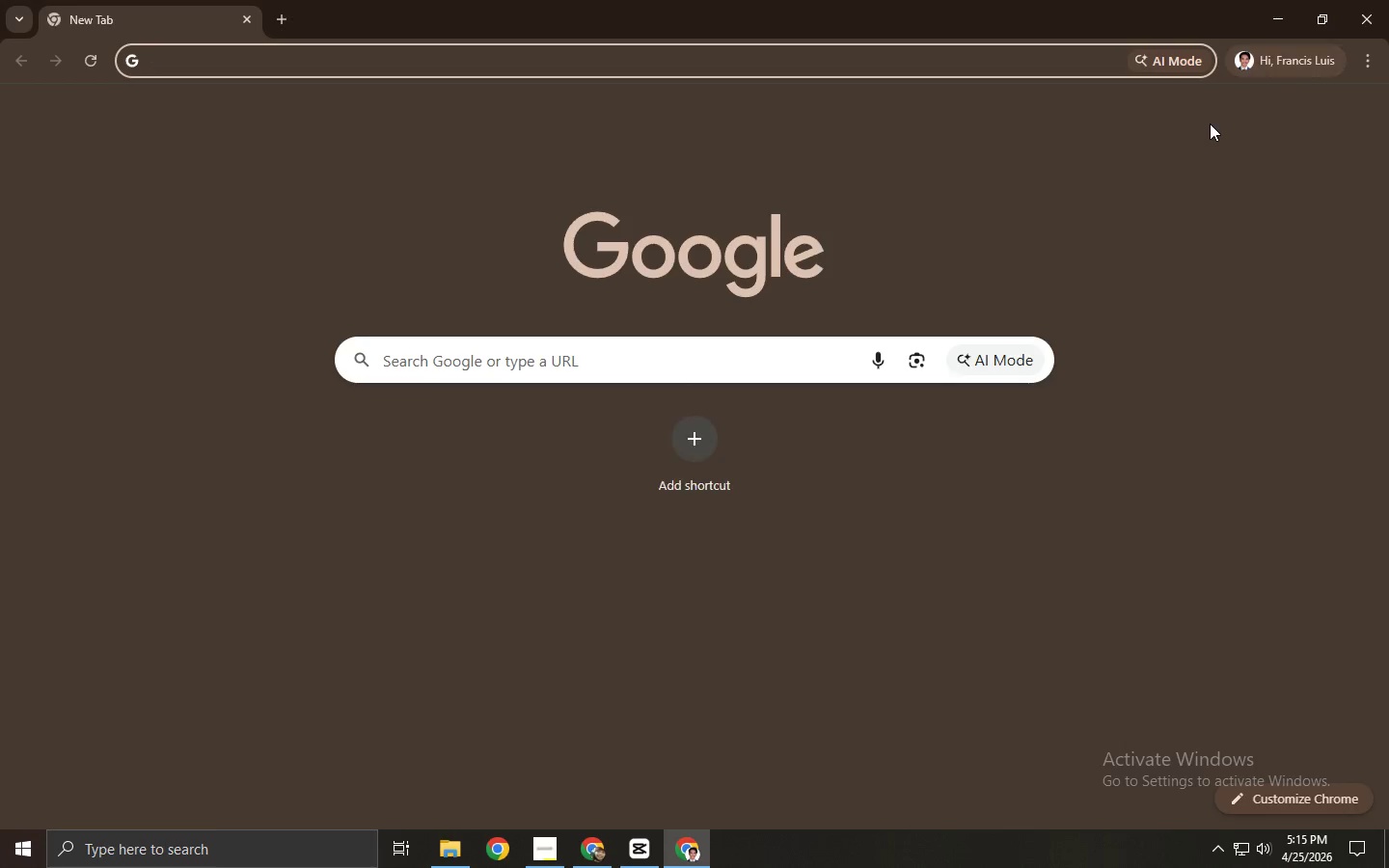 
left_click([1159, 114])
 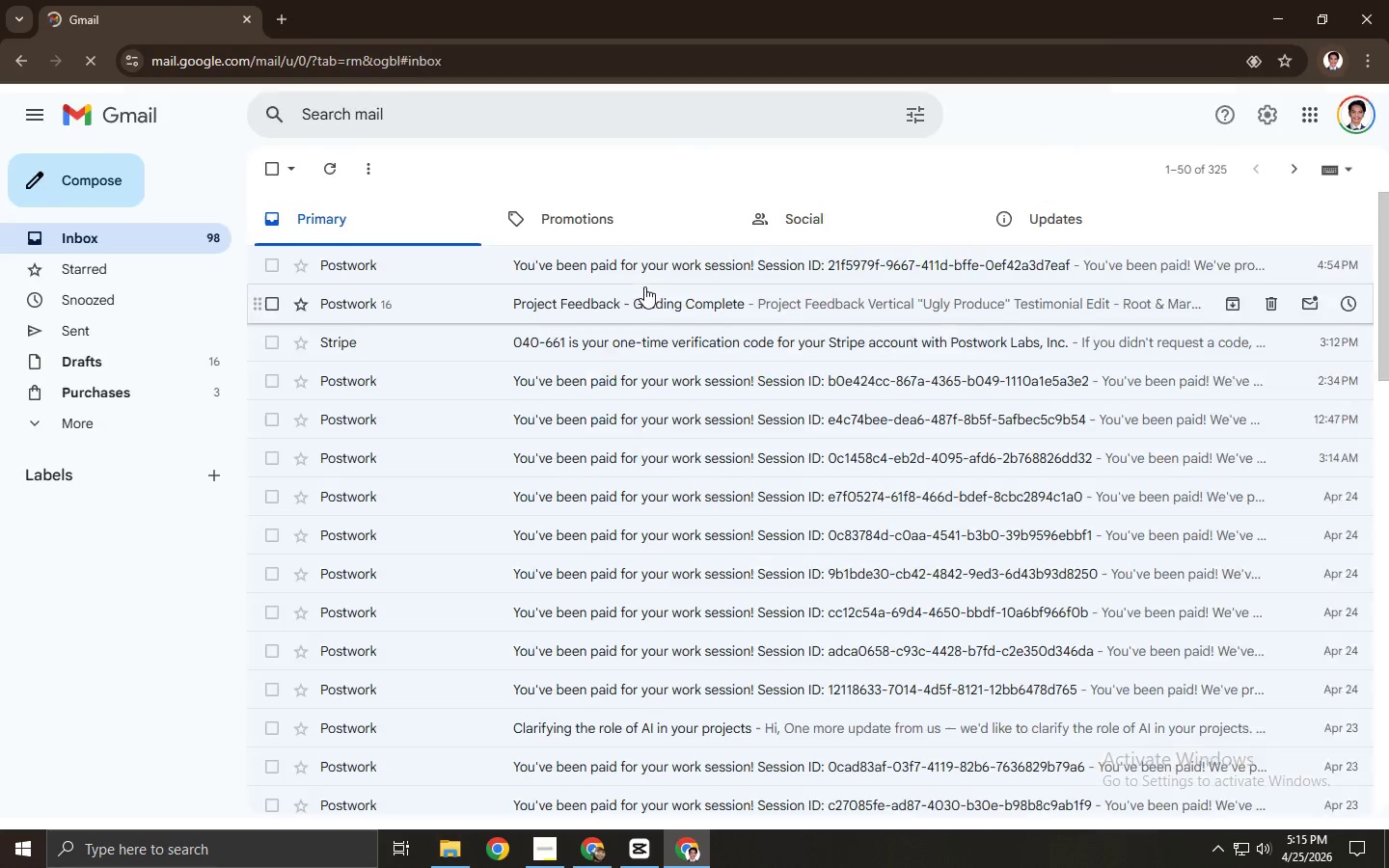 
left_click([653, 292])
 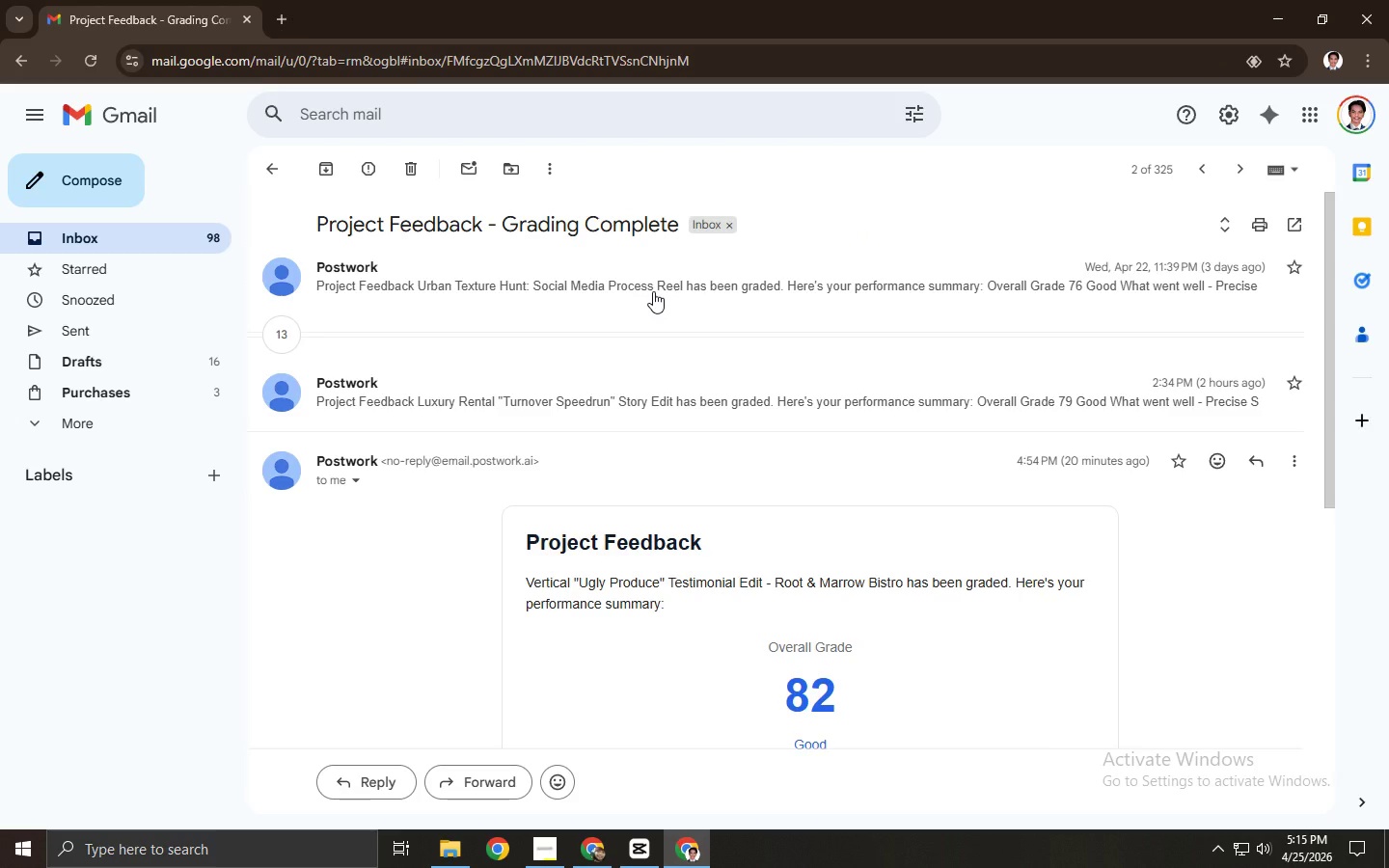 
scroll: coordinate [646, 285], scroll_direction: down, amount: 1.0
 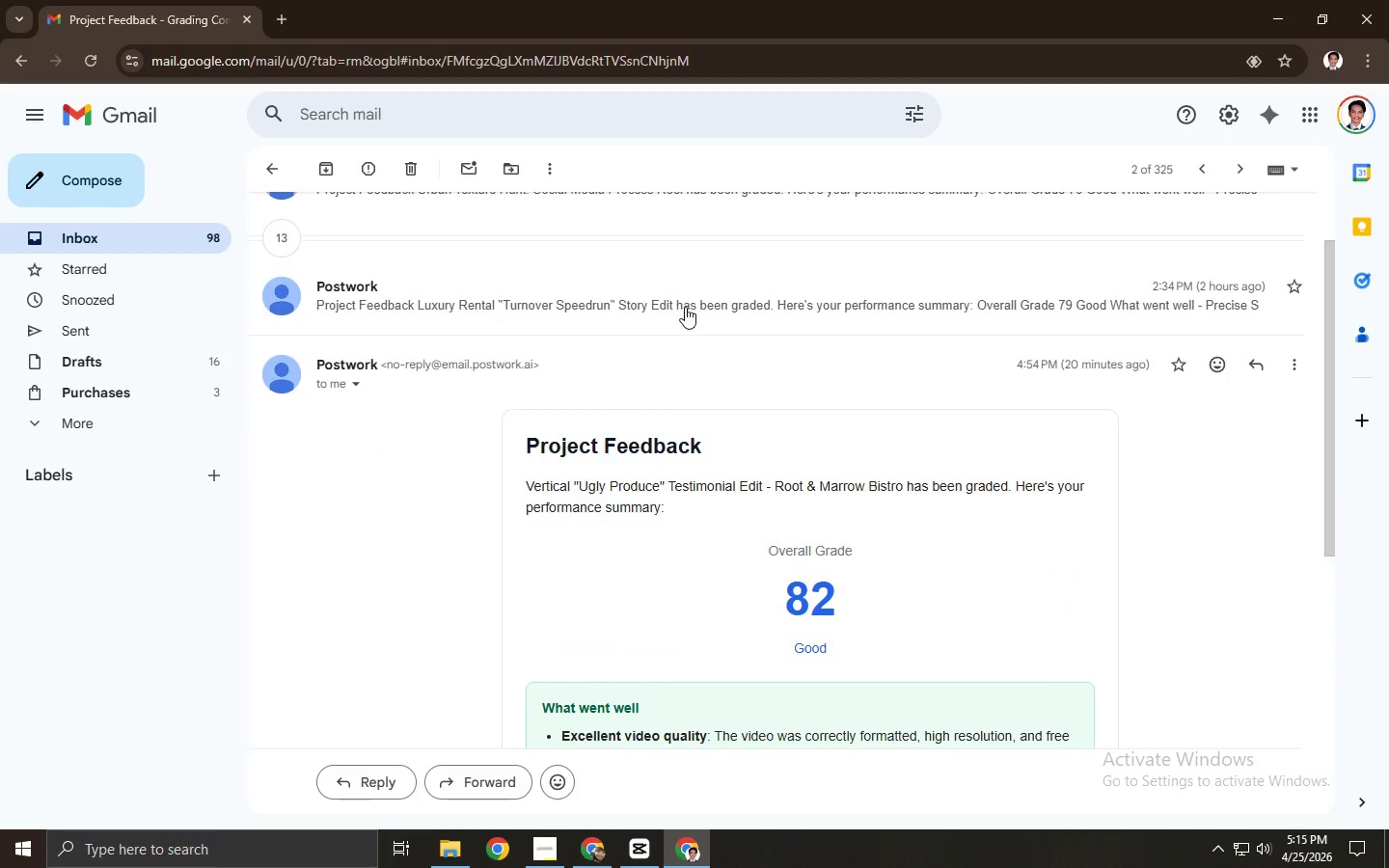 
left_click([685, 307])
 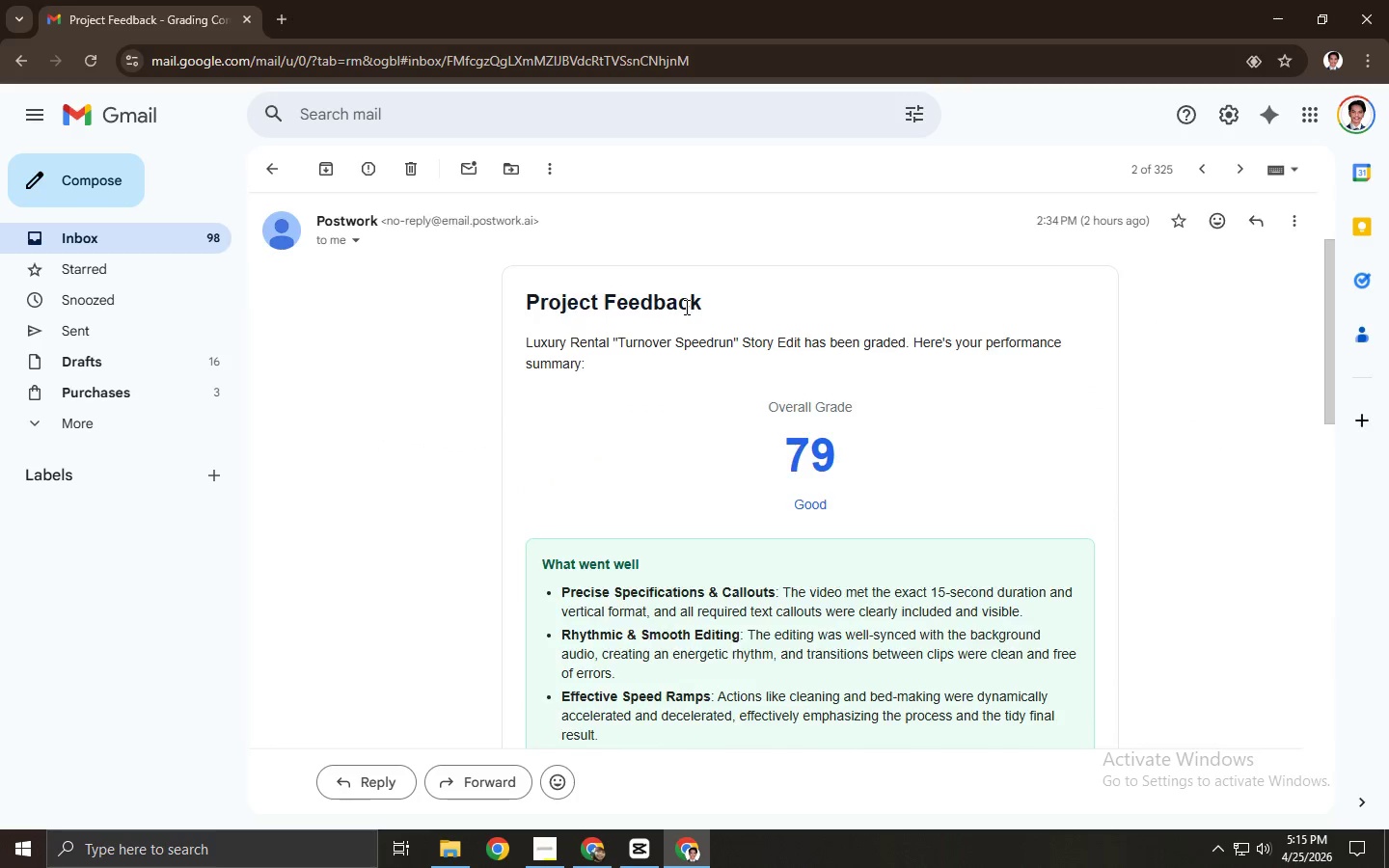 
scroll: coordinate [685, 307], scroll_direction: up, amount: 3.0
 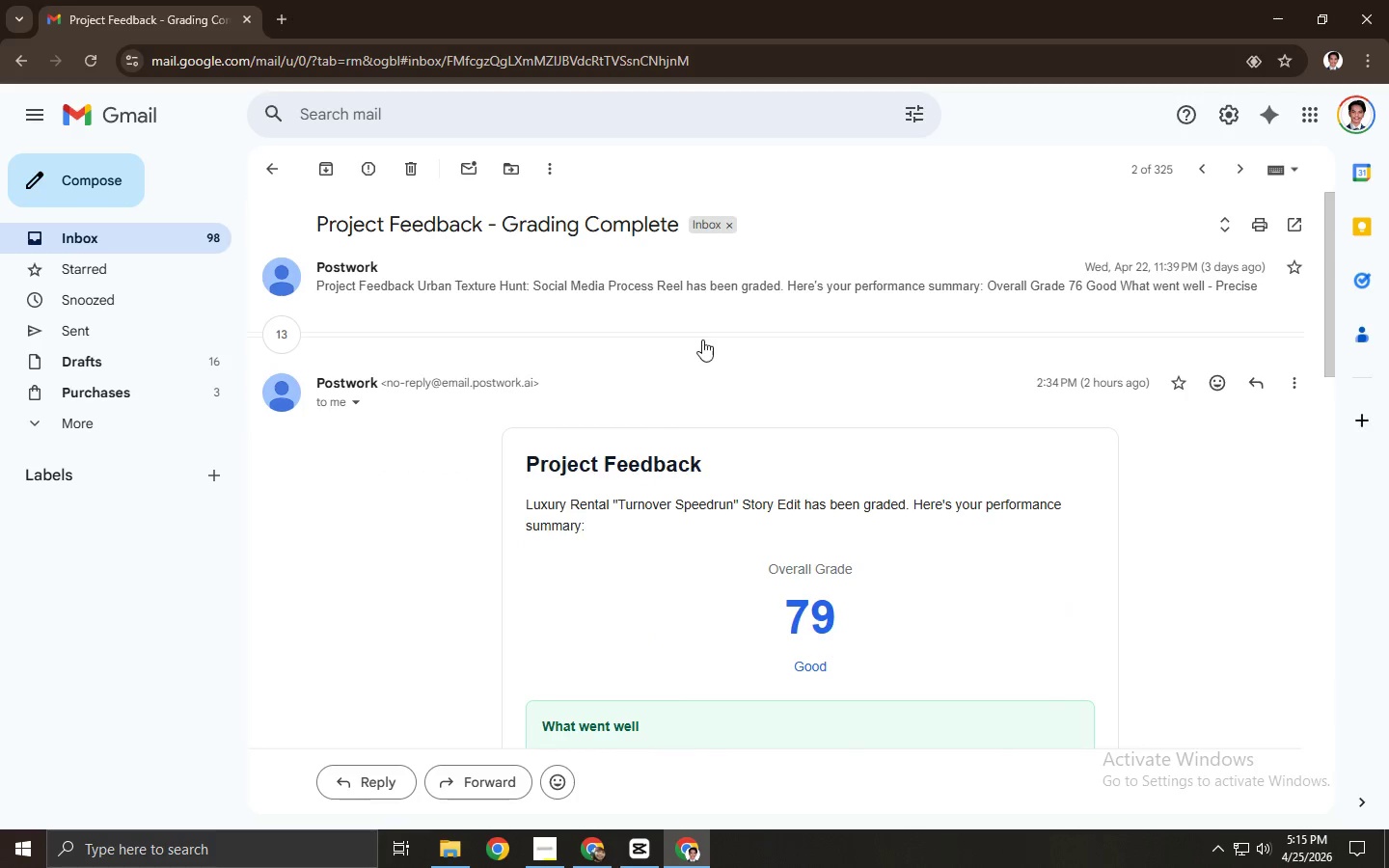 
left_click([697, 326])
 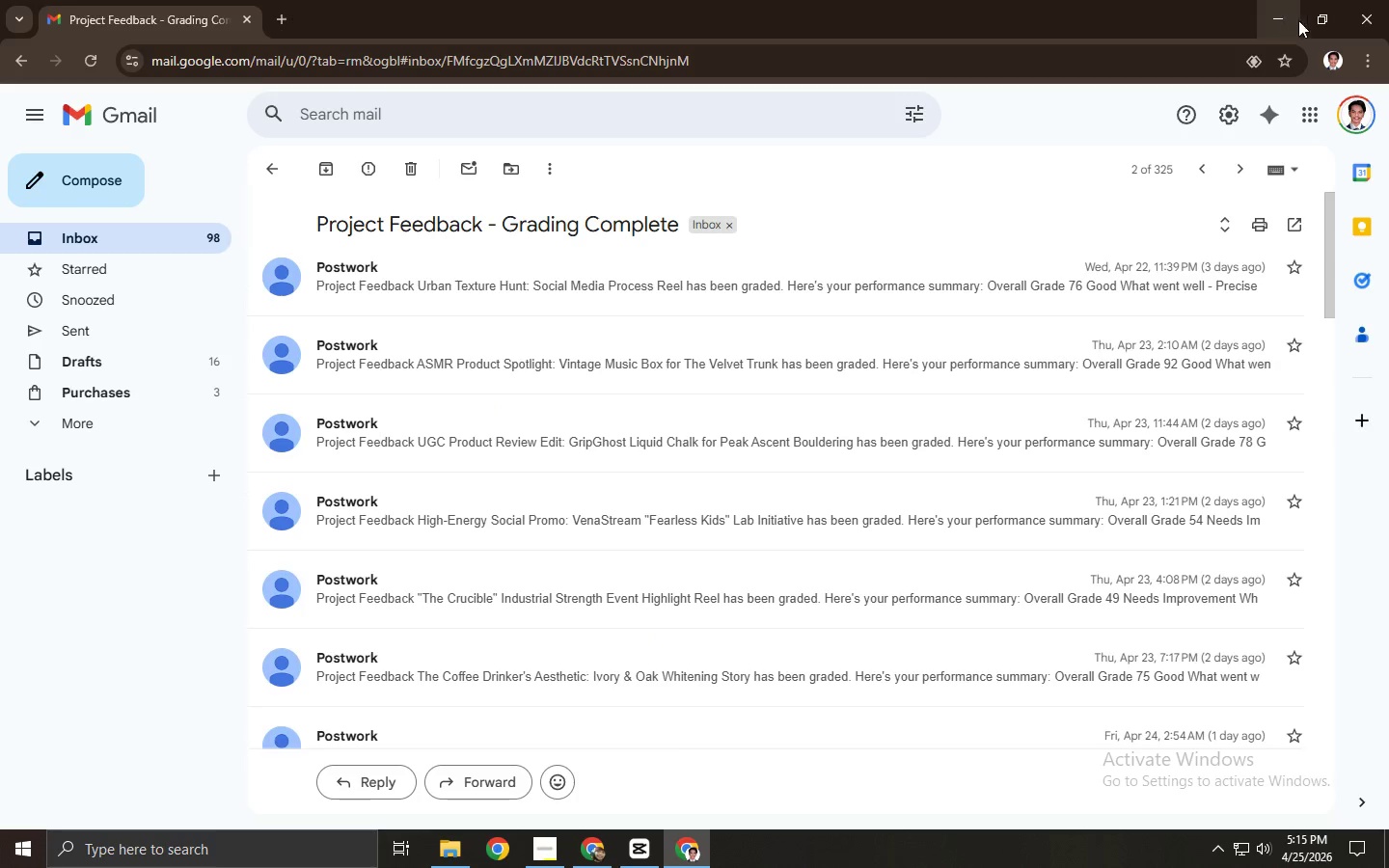 
left_click([1382, 16])
 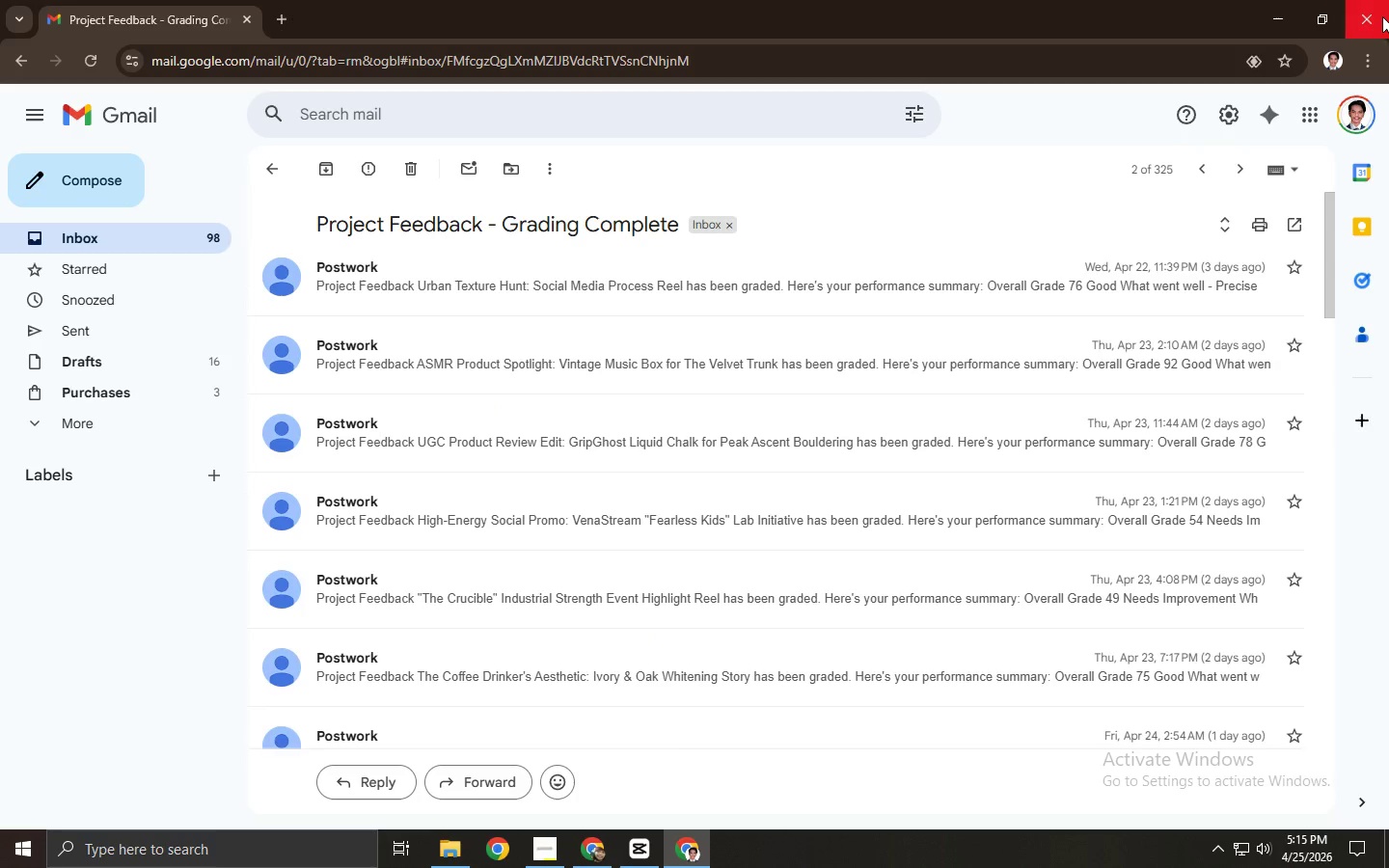 
scroll: coordinate [1382, 16], scroll_direction: up, amount: 1.0
 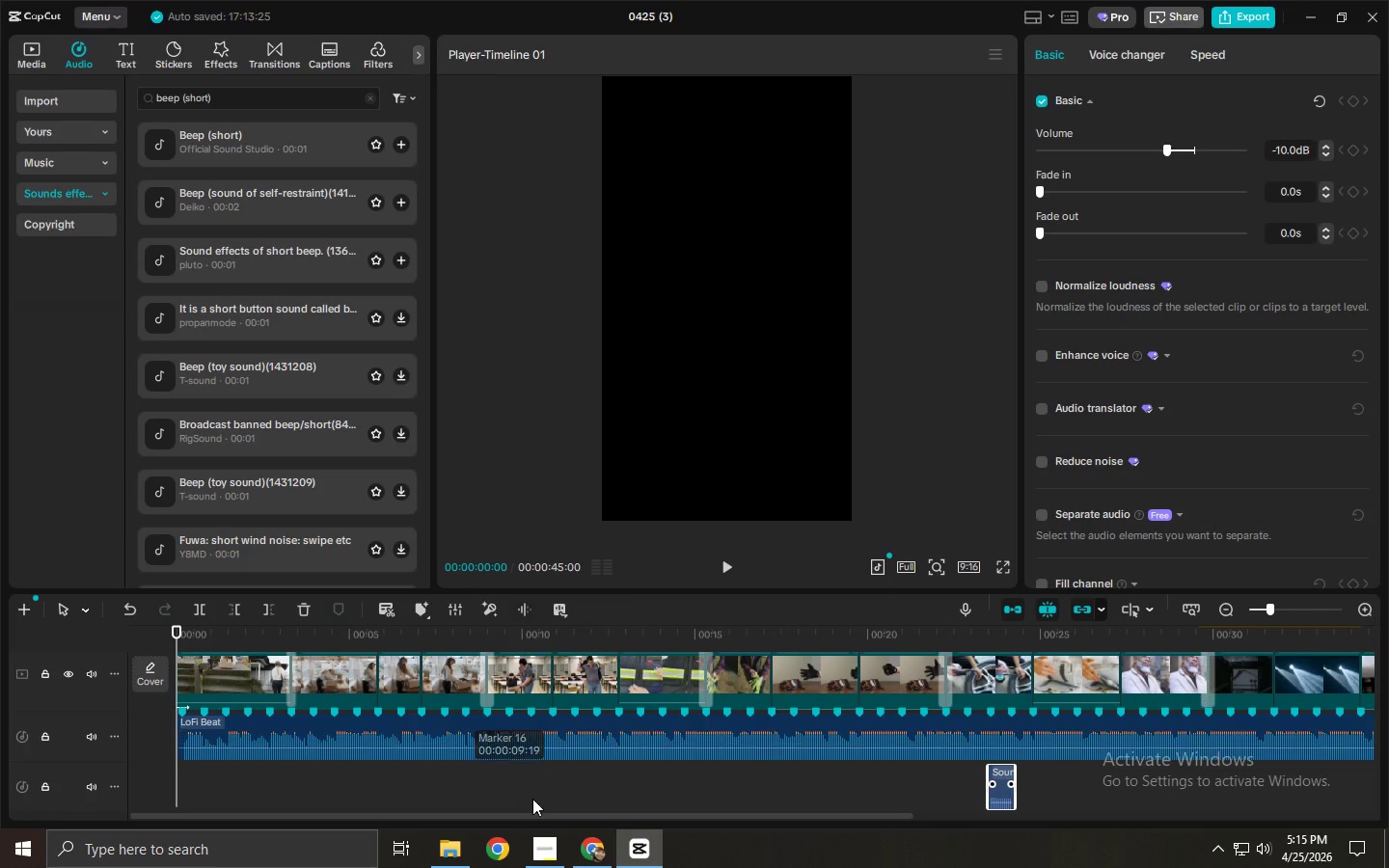 
left_click([600, 849])
 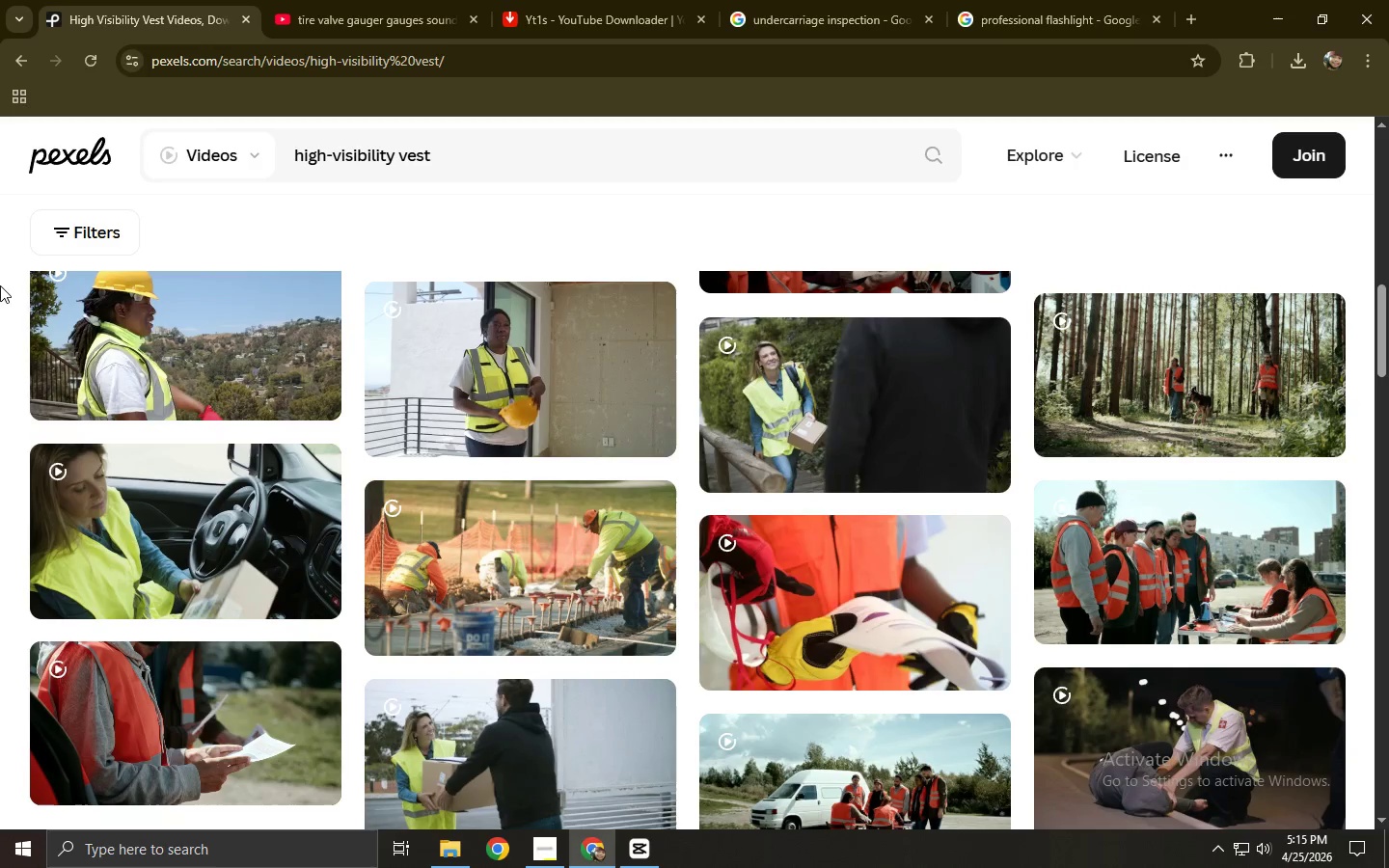 
middle_click([0, 285])
 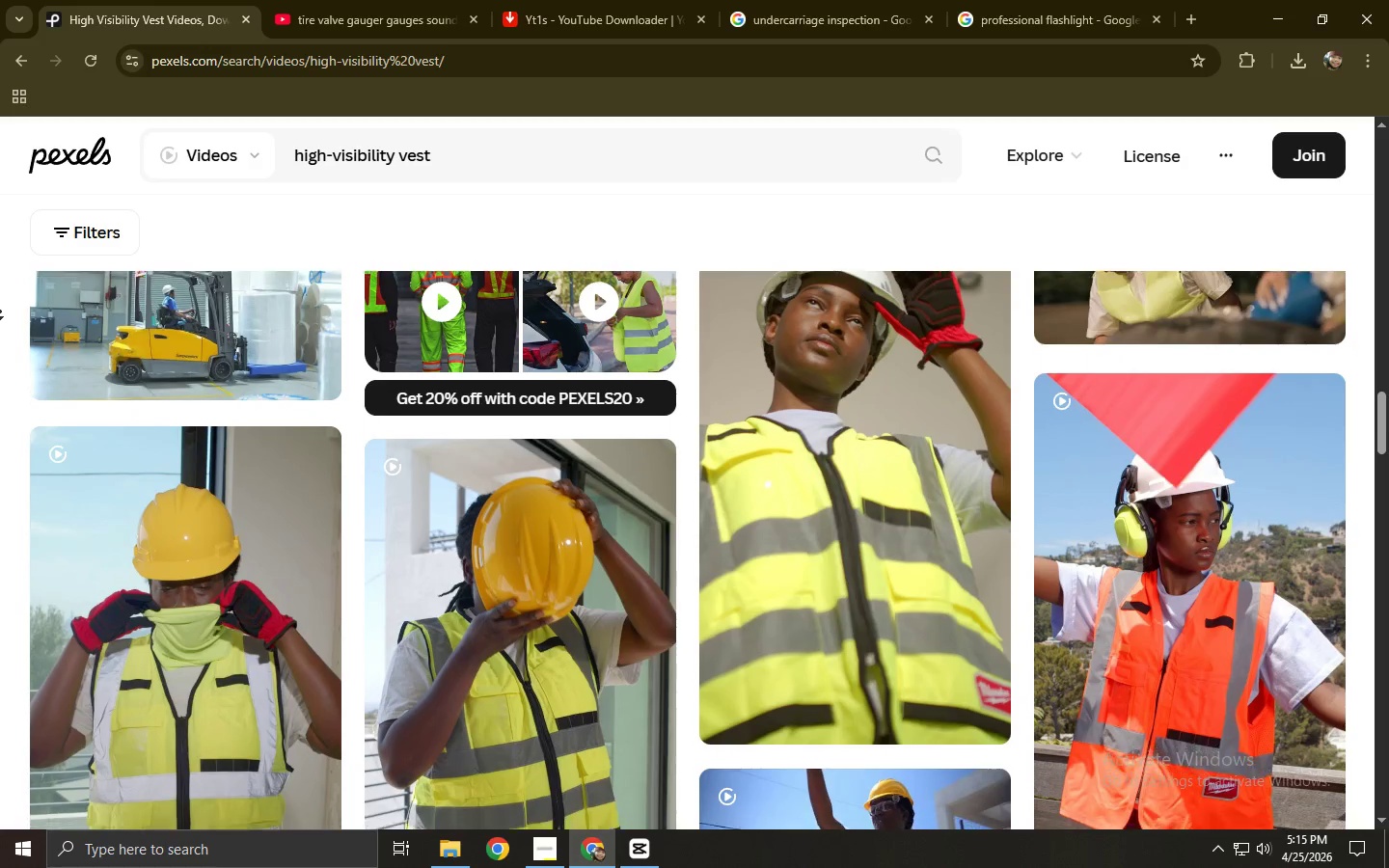 
wait(39.62)
 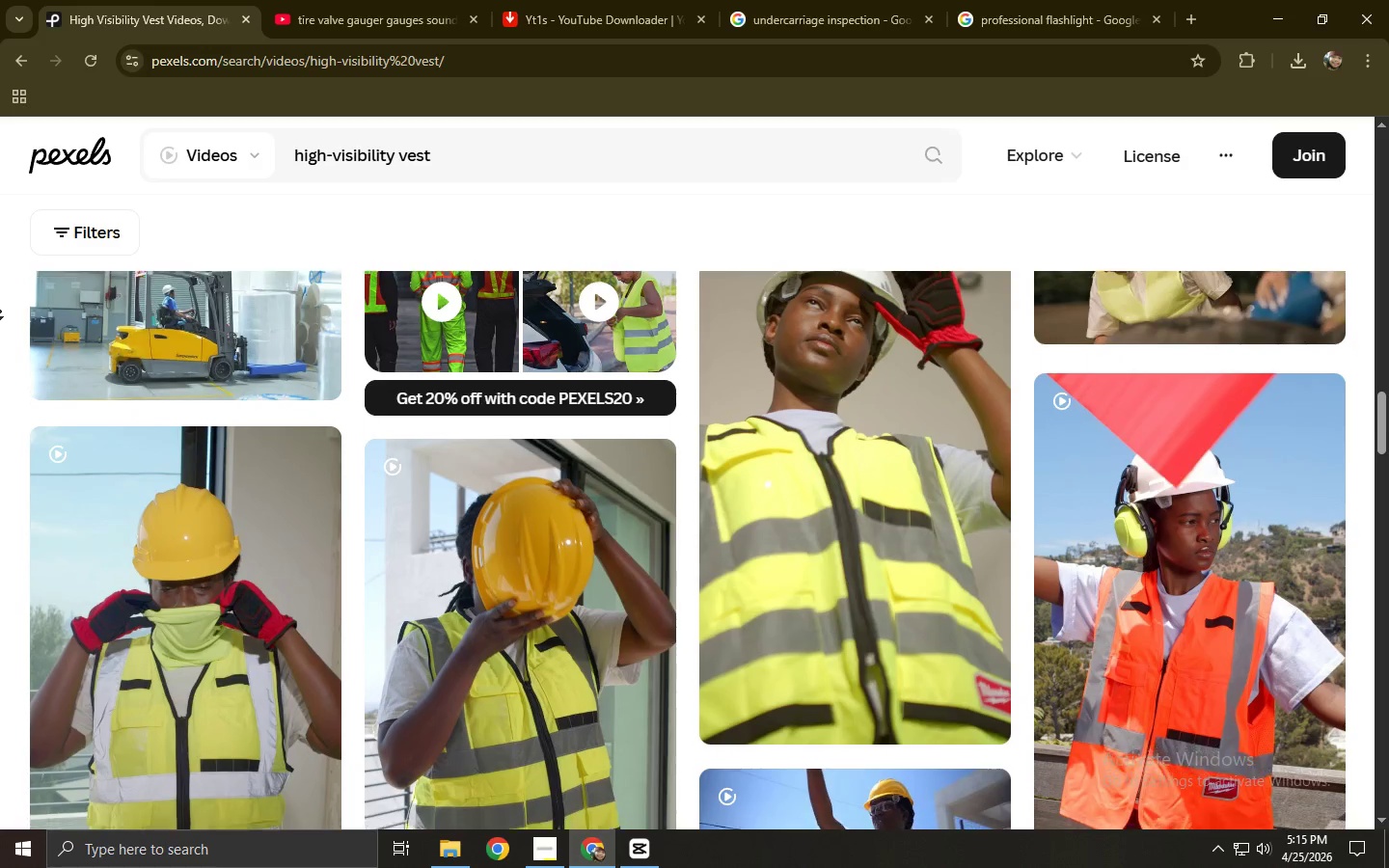 
left_click([0, 312])
 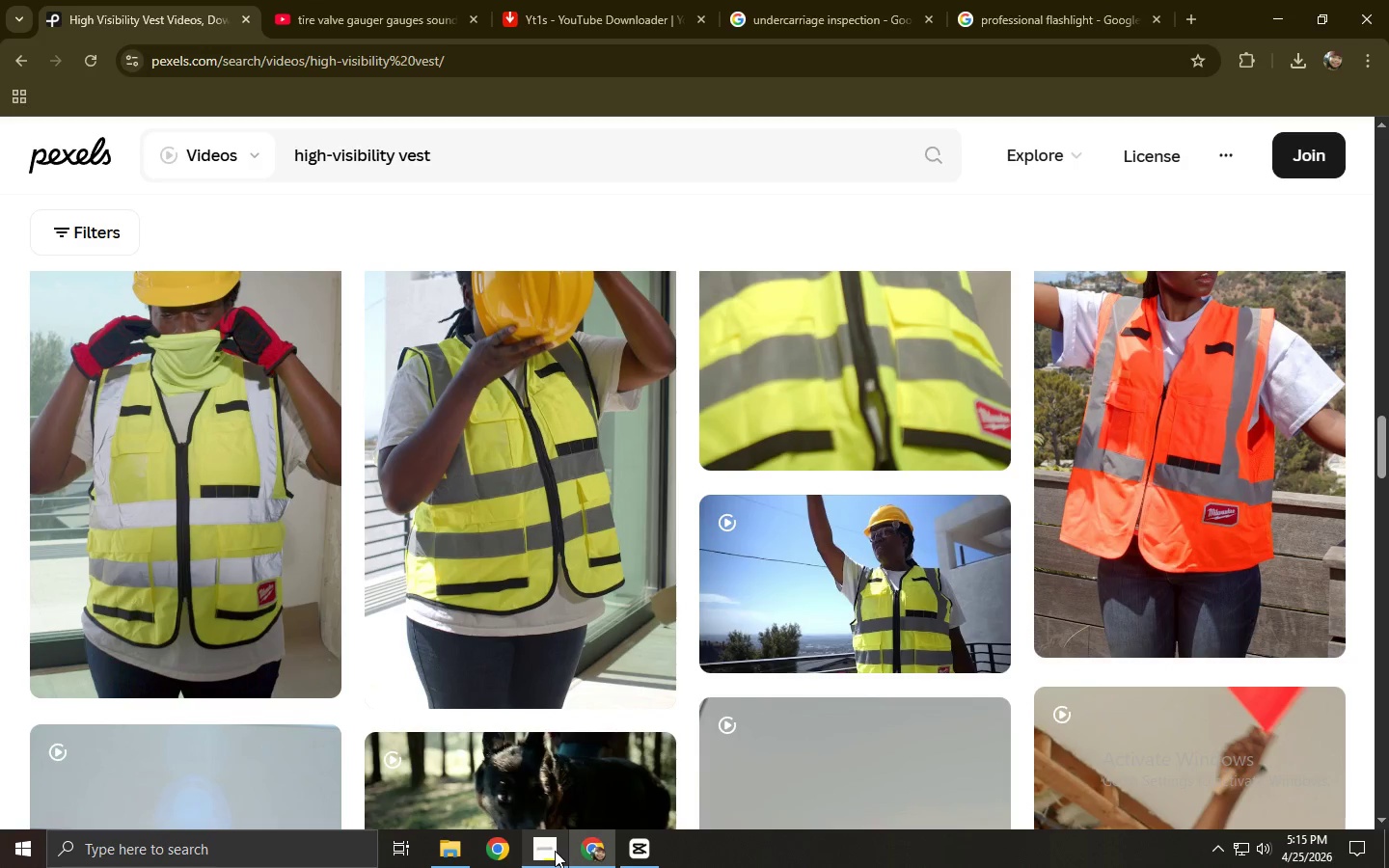 
left_click([627, 849])
 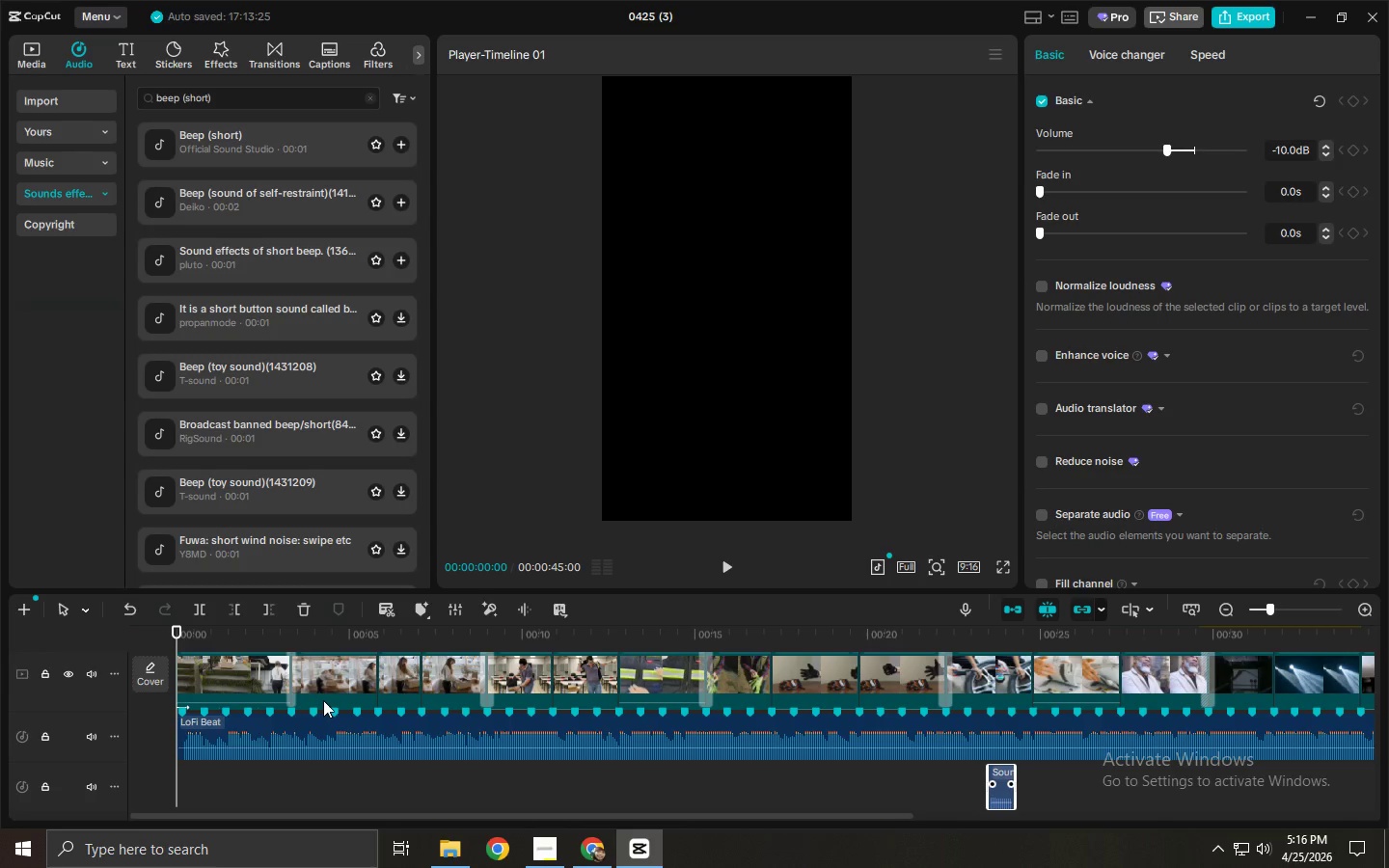 
wait(27.47)
 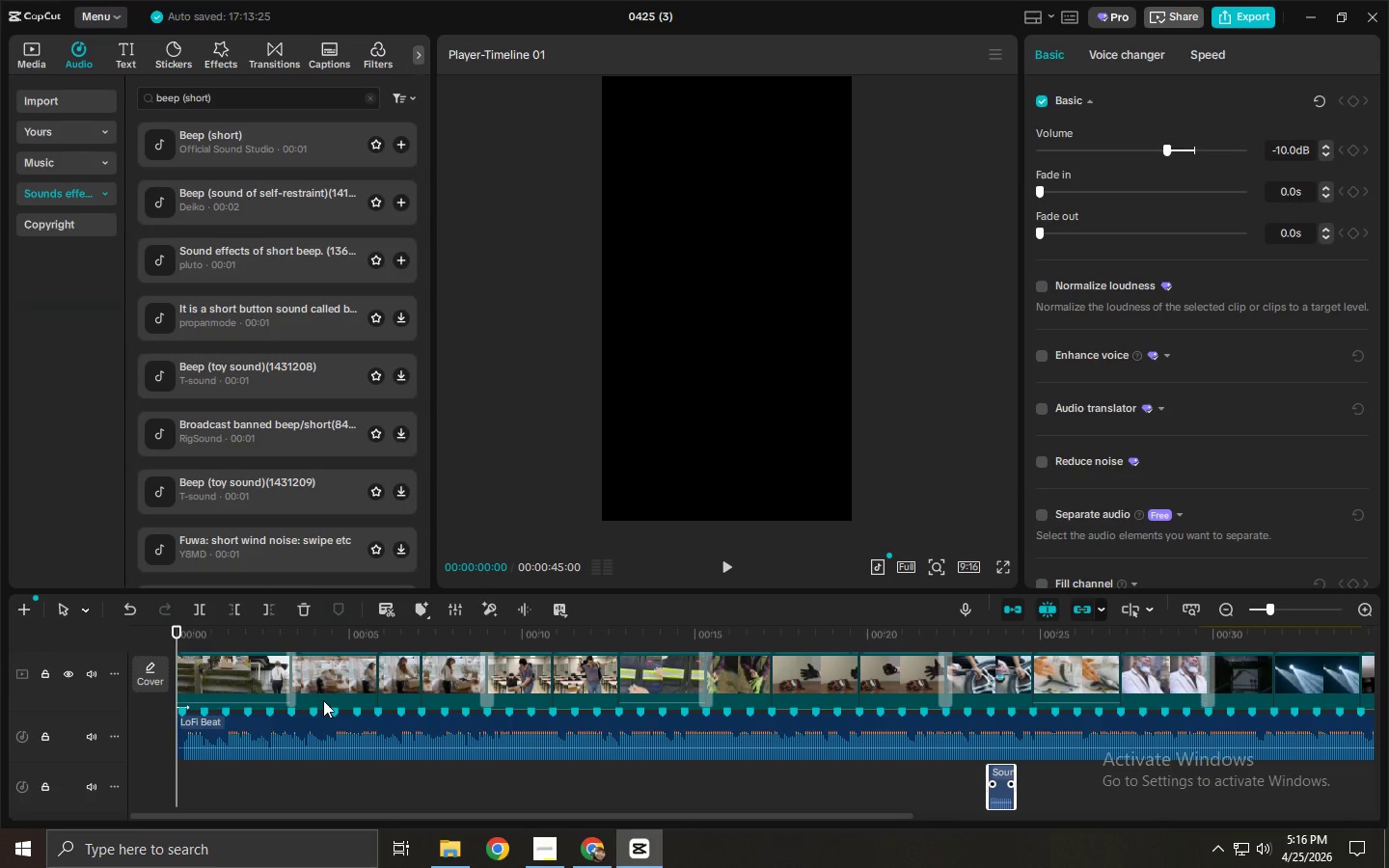 
key(Space)
 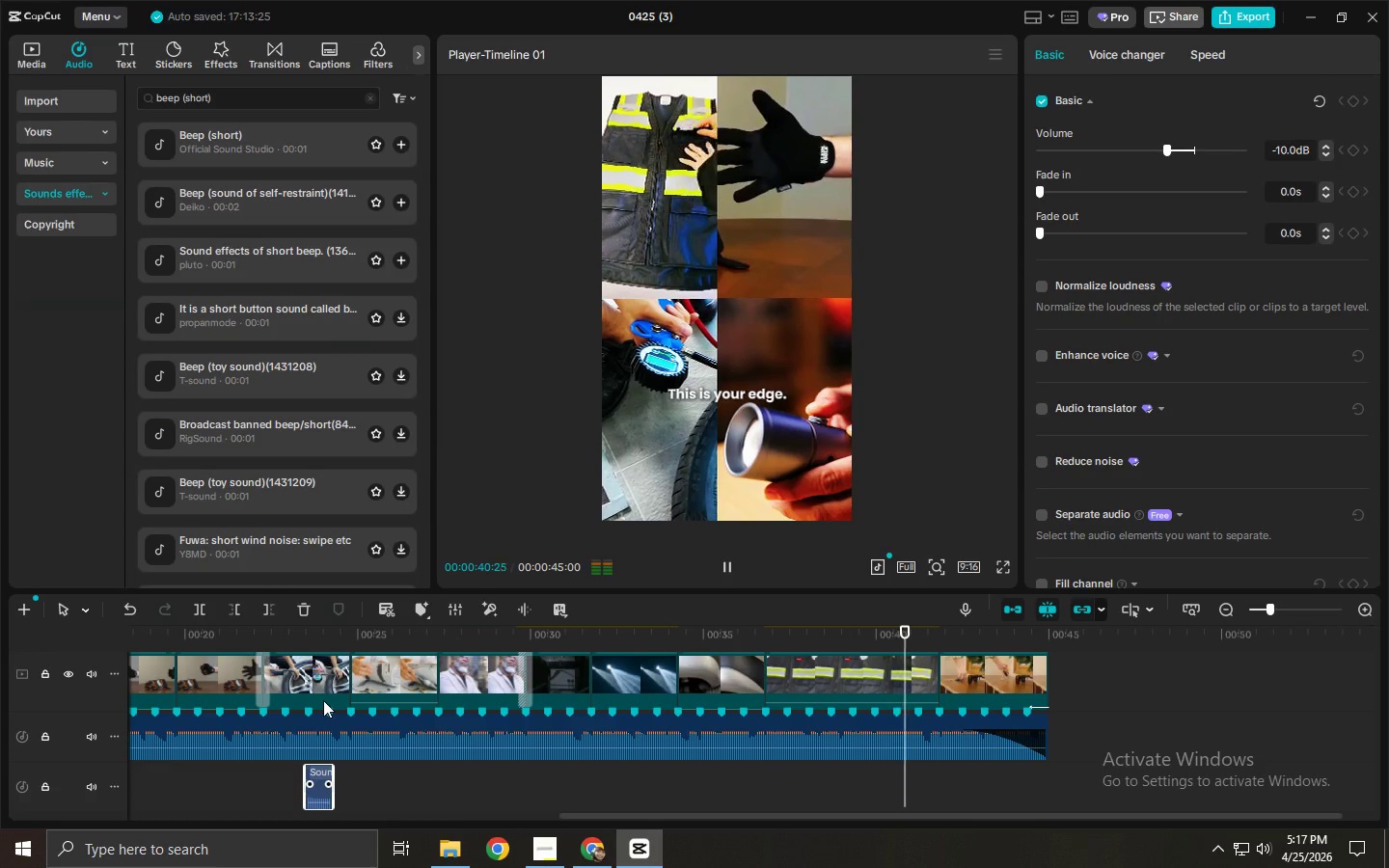 
wait(45.99)
 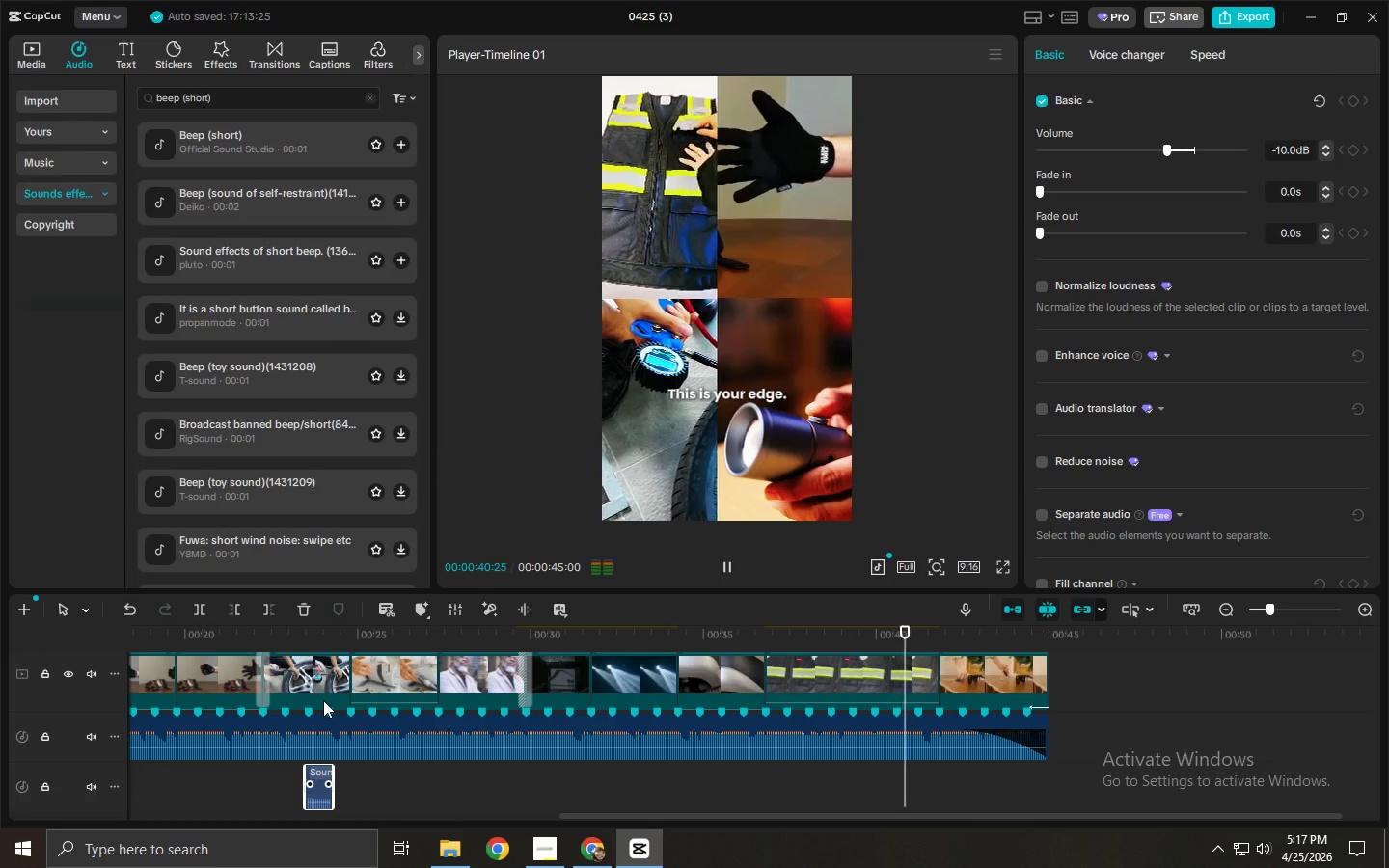 
key(Space)
 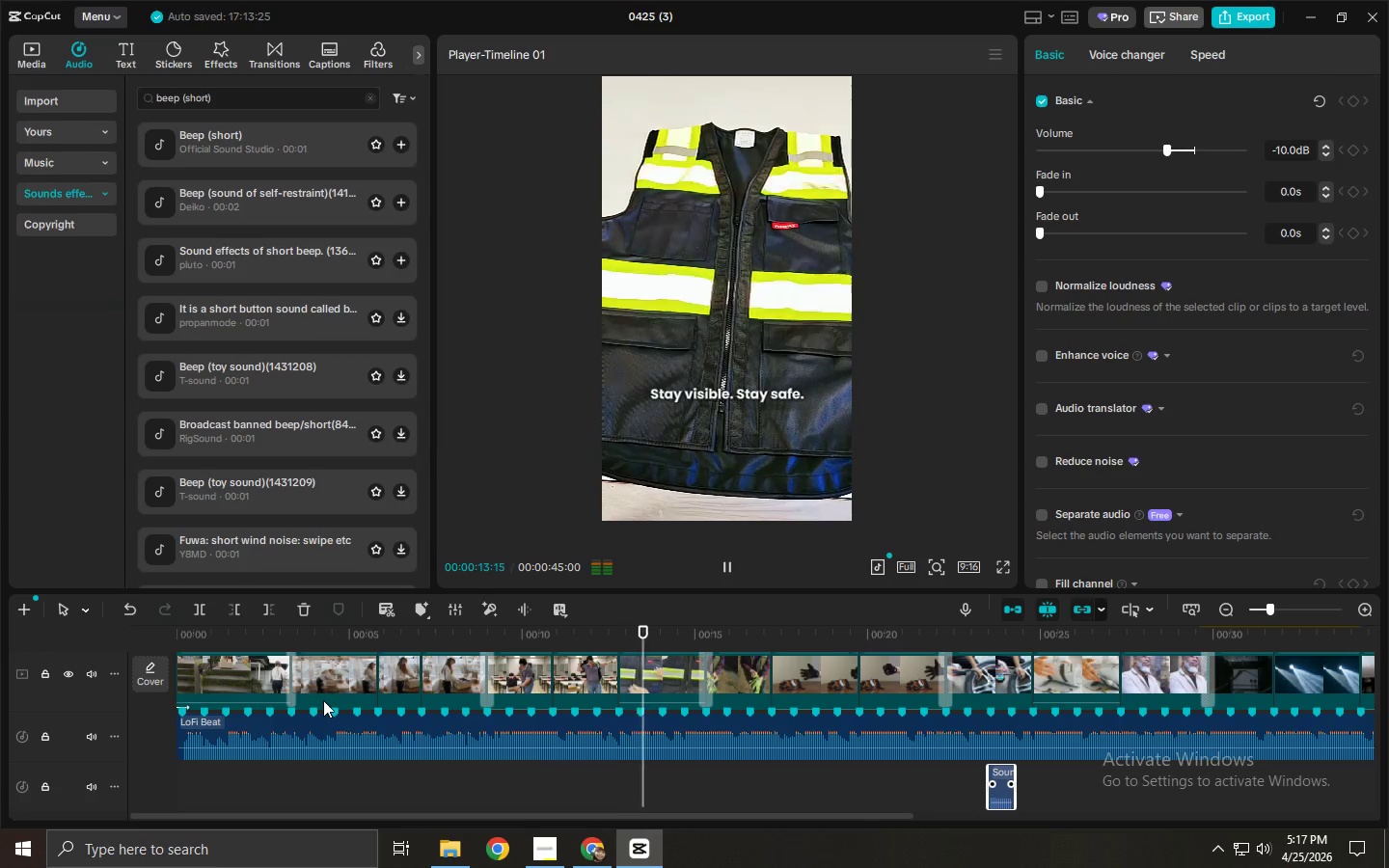 
wait(19.19)
 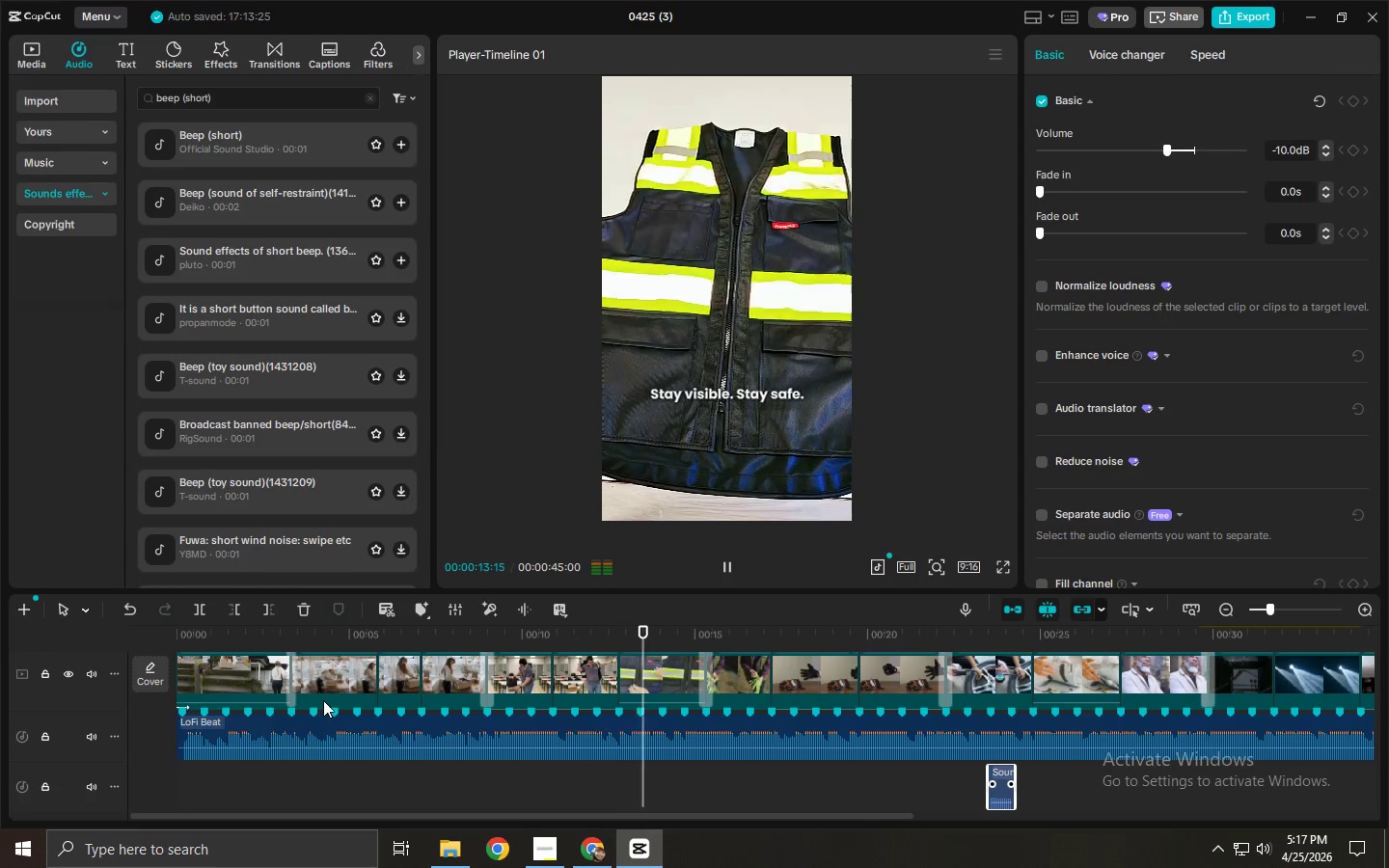 
key(Space)
 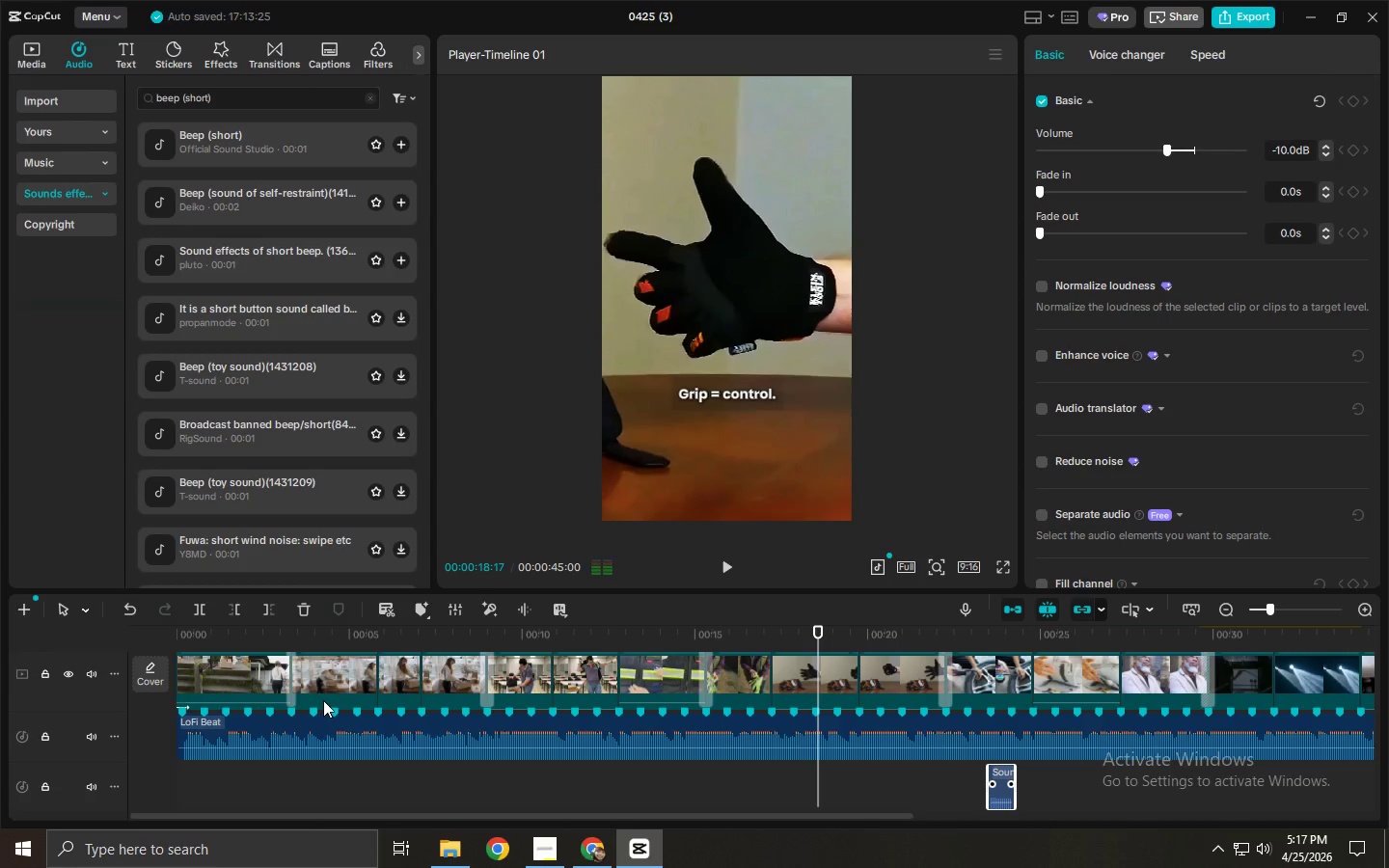 
key(Space)
 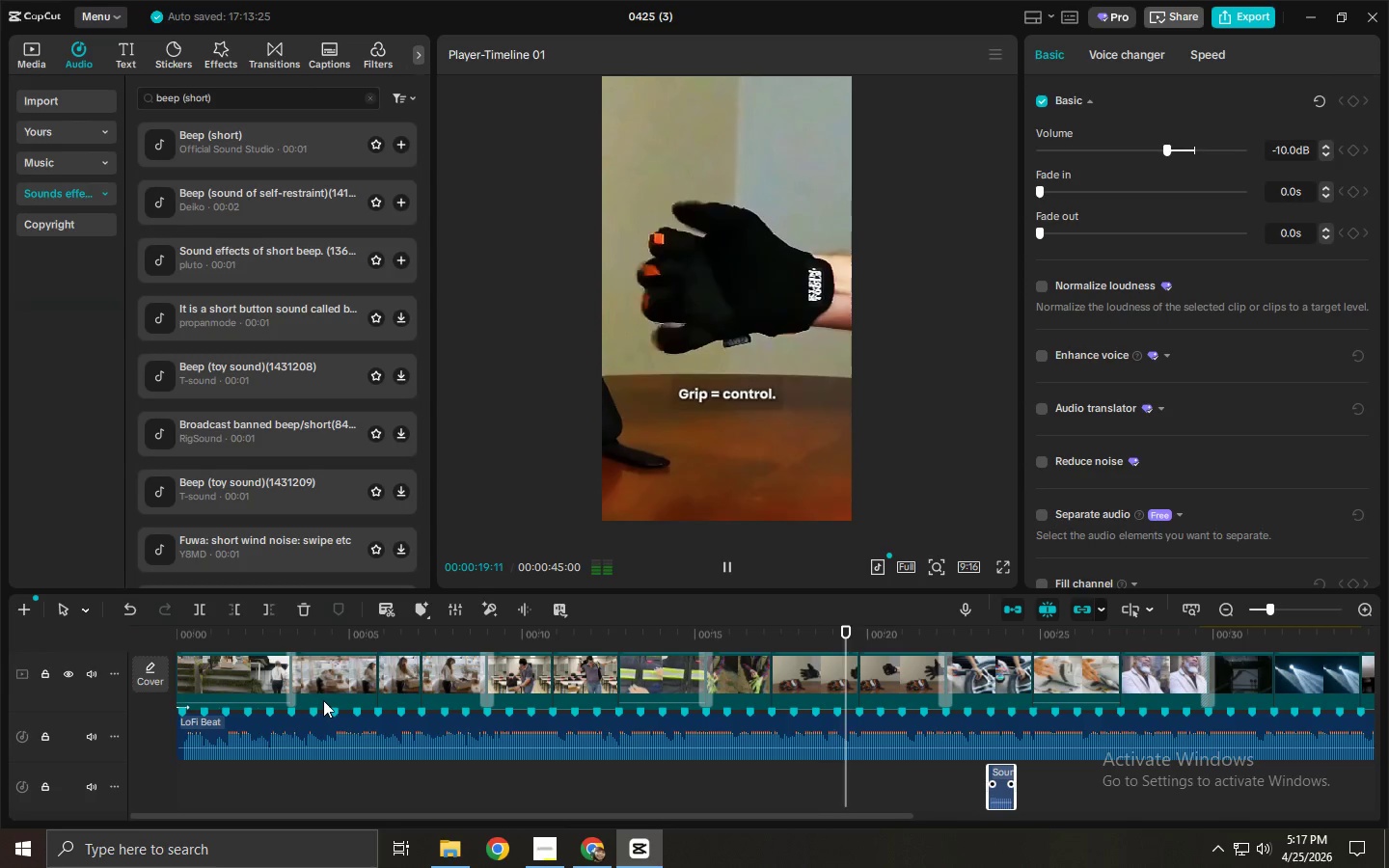 
key(Space)
 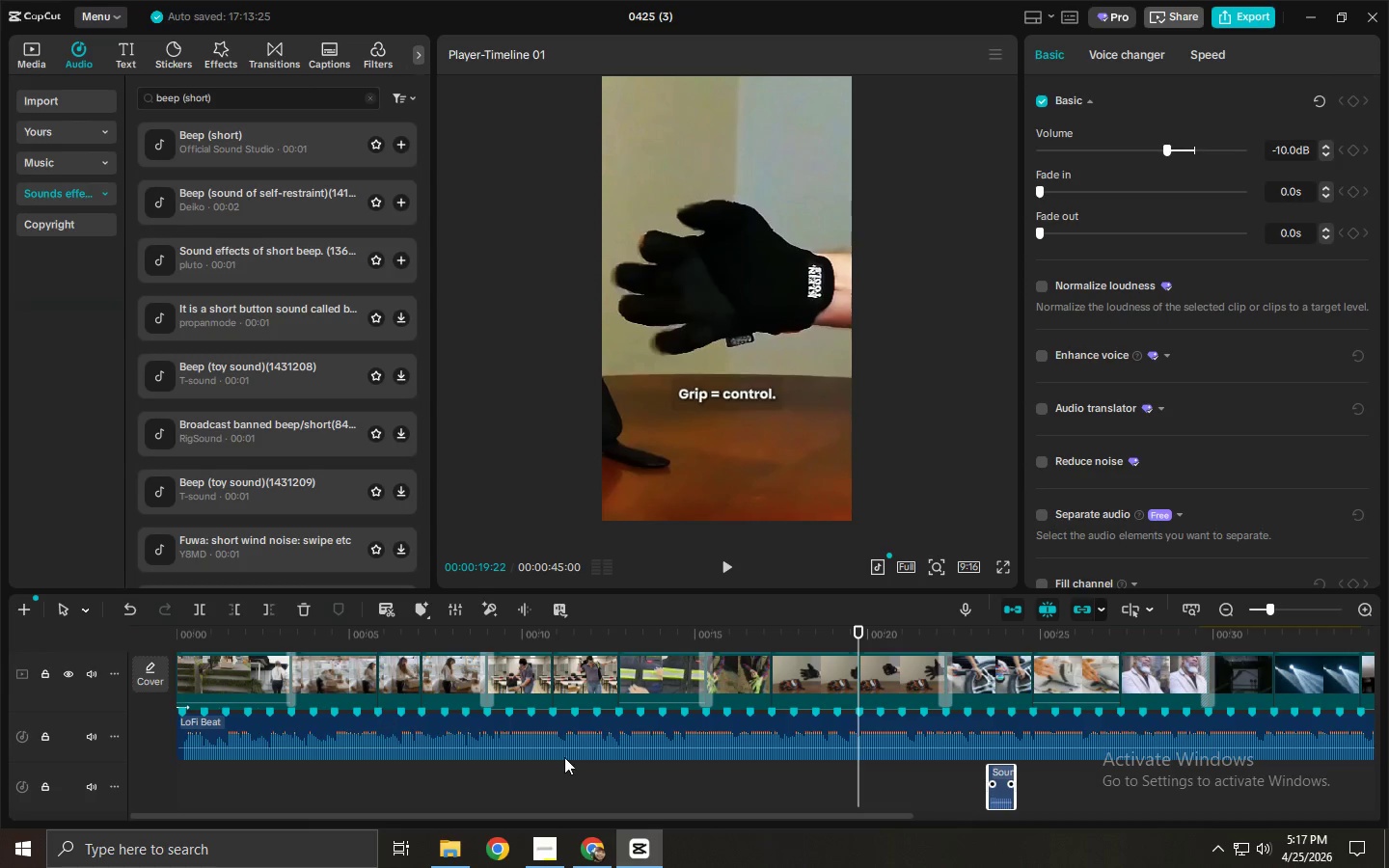 
scroll: coordinate [872, 712], scroll_direction: up, amount: 5.0
 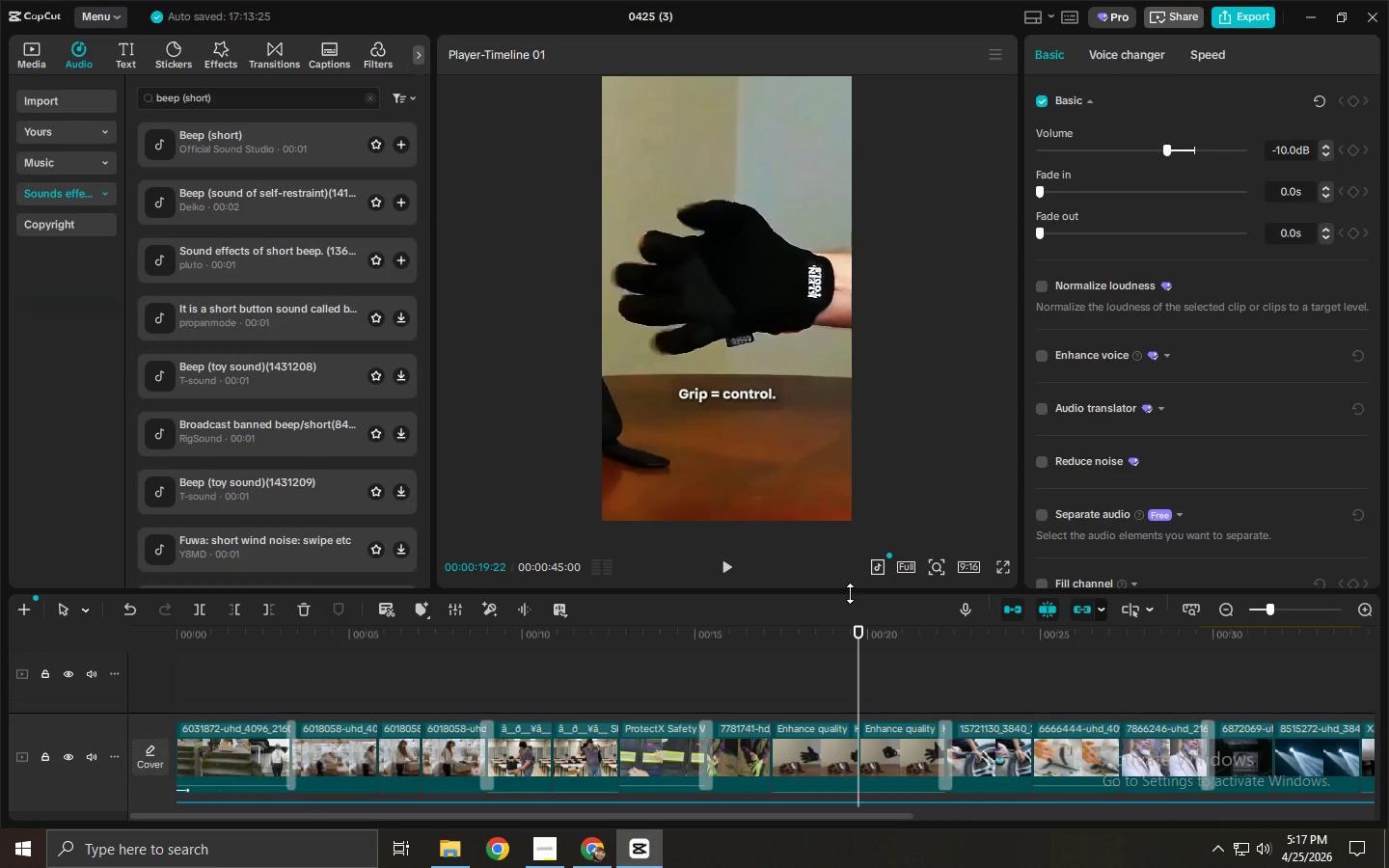 
left_click_drag(start_coordinate=[851, 591], to_coordinate=[878, 218])
 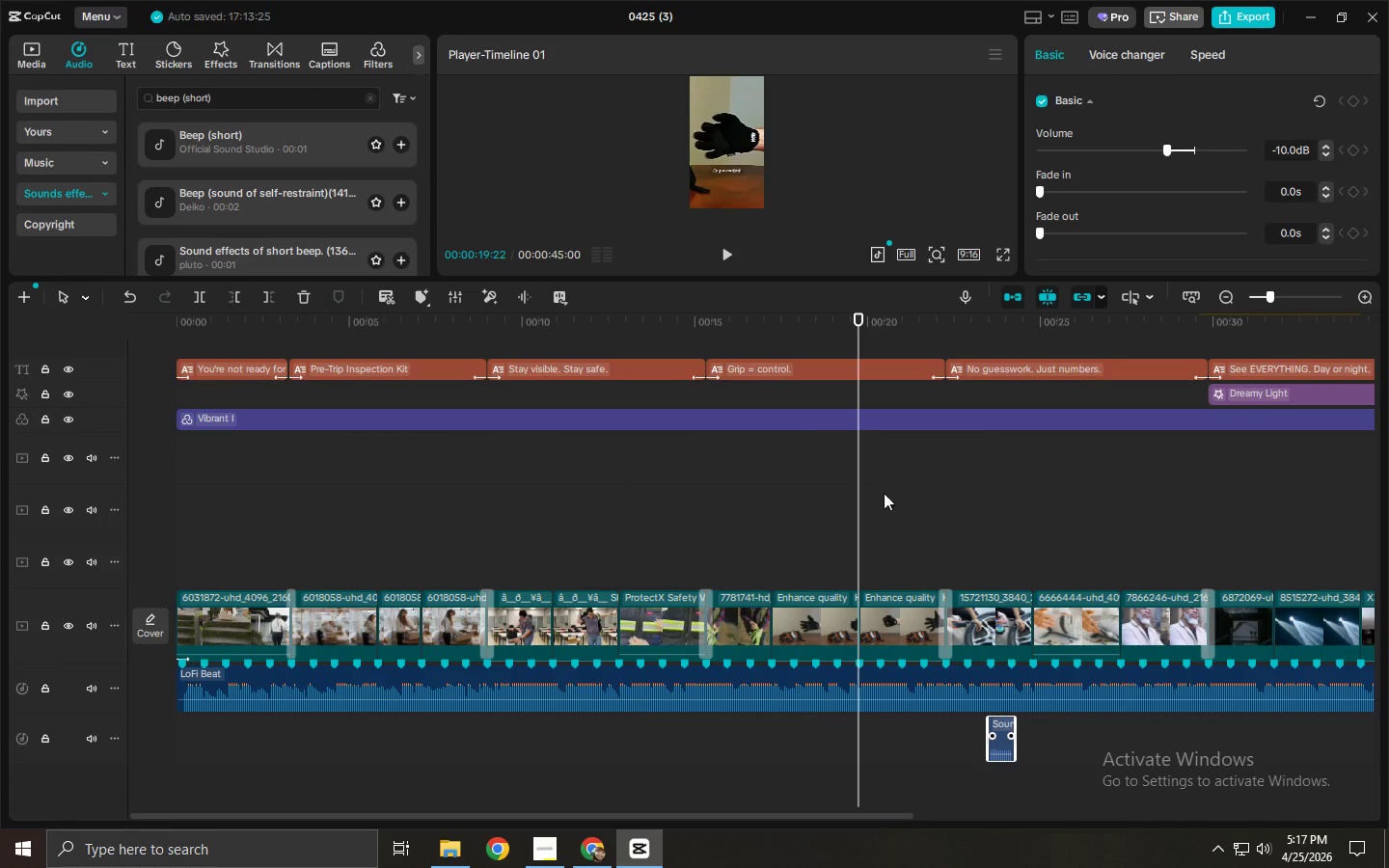 
hold_key(key=ControlLeft, duration=1.42)
scroll: coordinate [814, 426], scroll_direction: down, amount: 7.0
 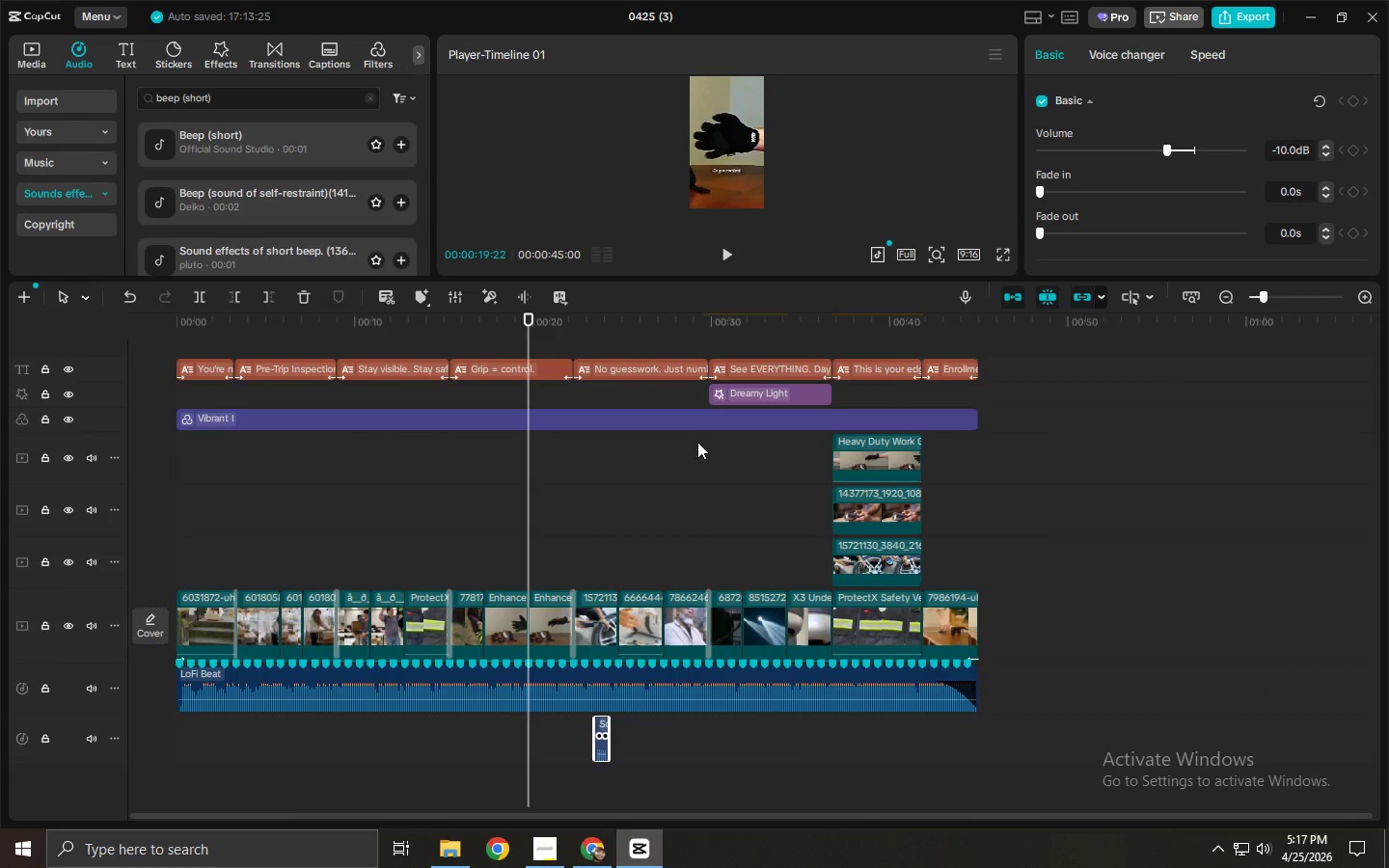 
key(Space)
 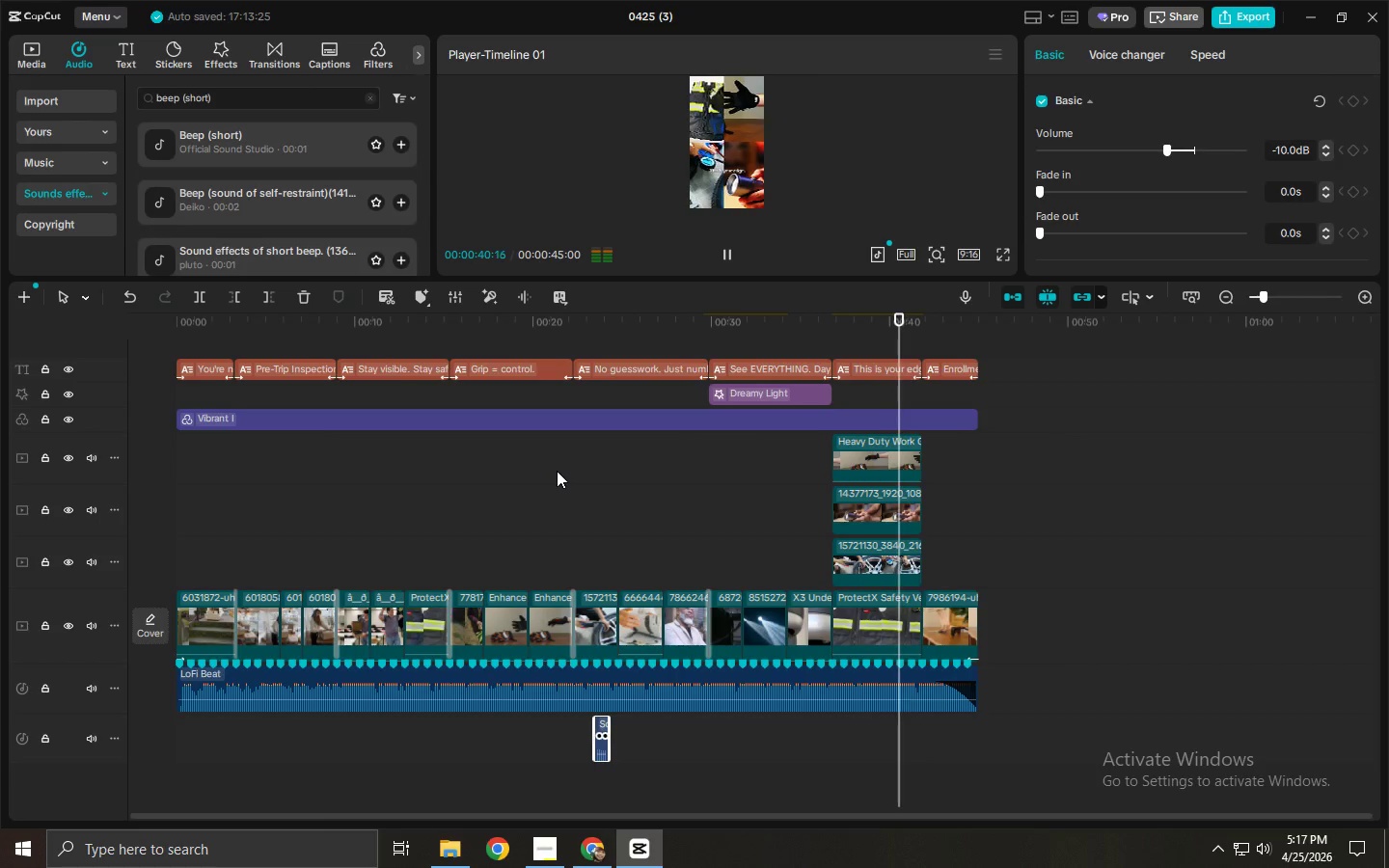 
wait(25.92)
 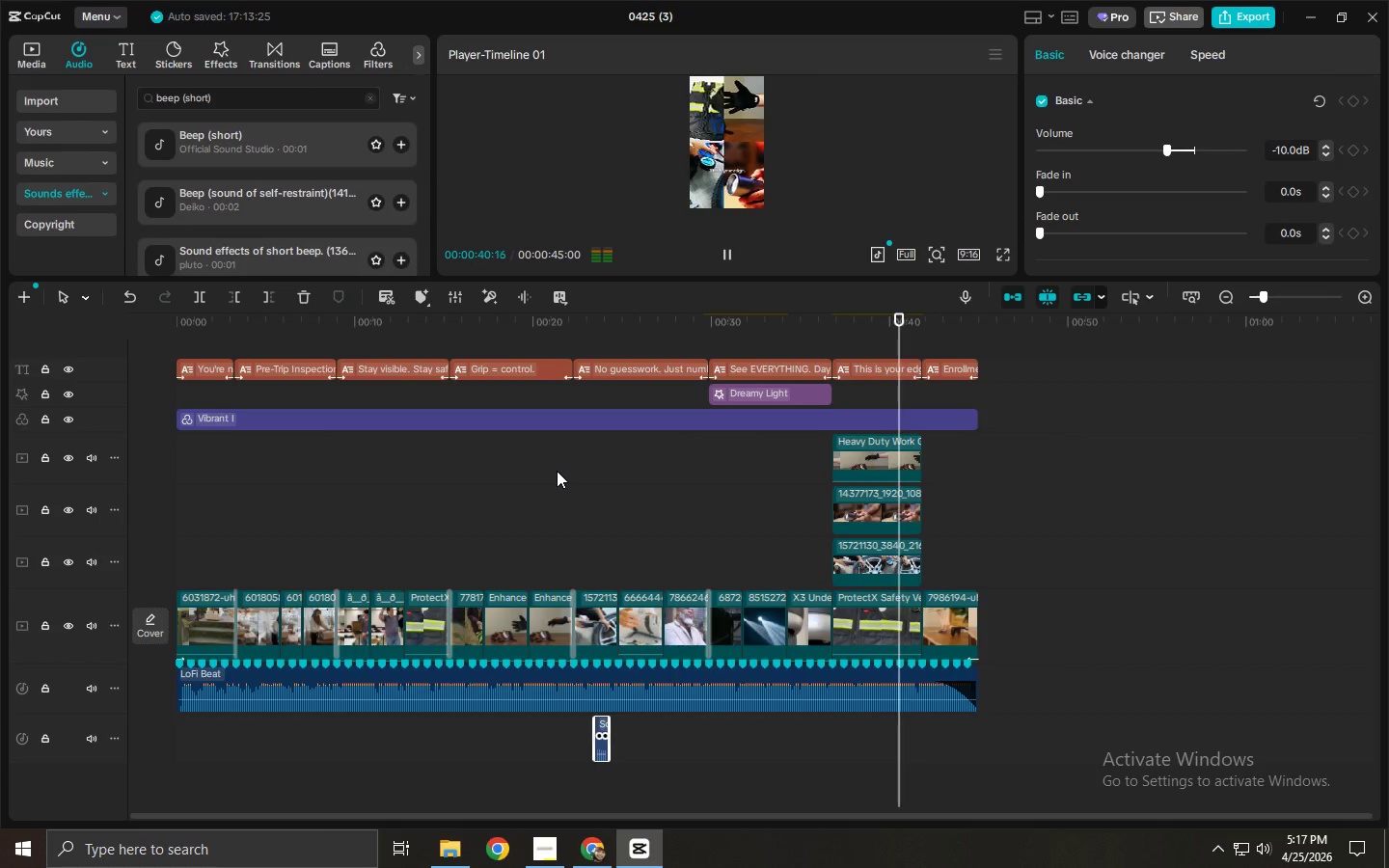 
left_click_drag(start_coordinate=[885, 325], to_coordinate=[998, 261])
 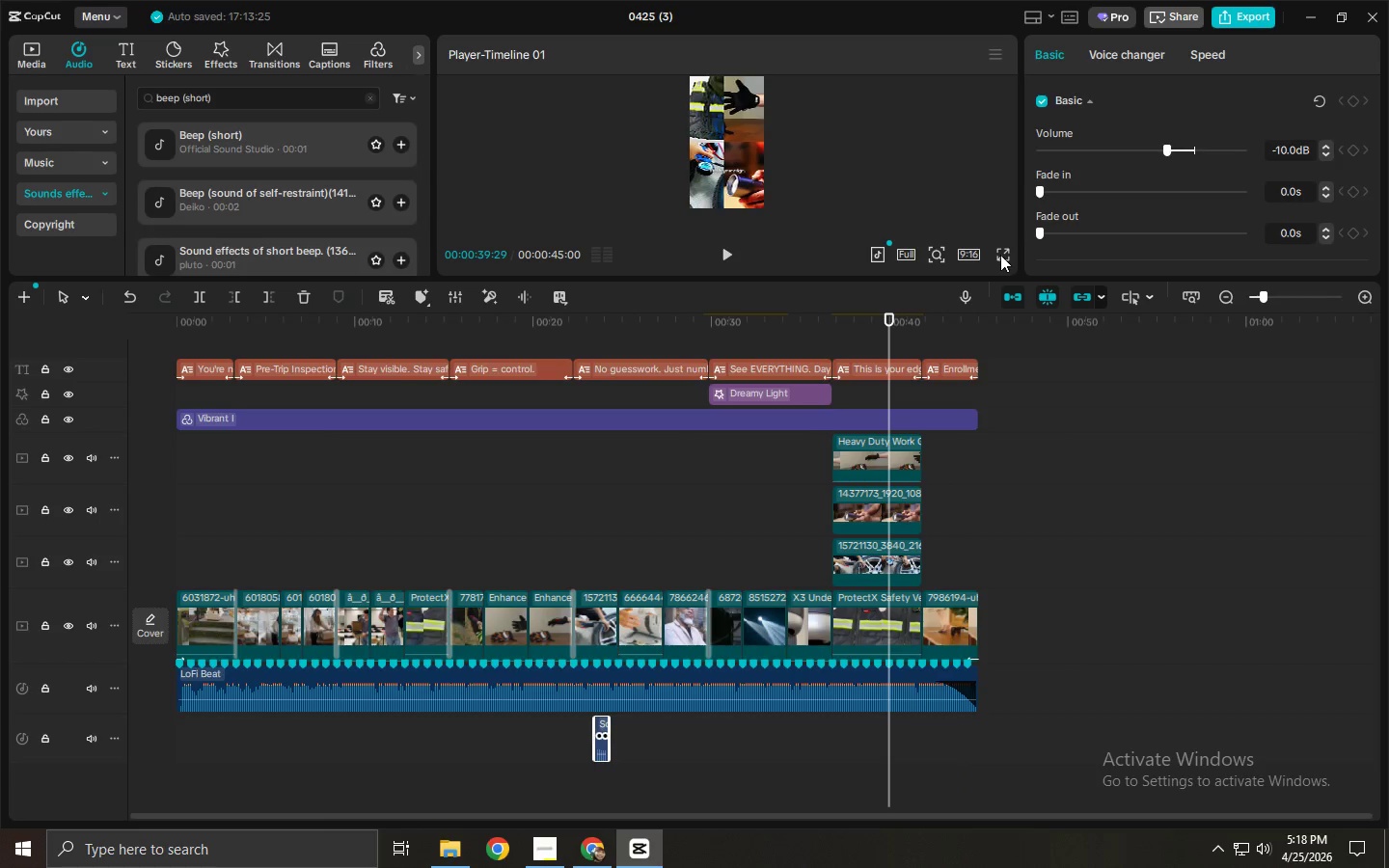 
left_click([998, 261])
 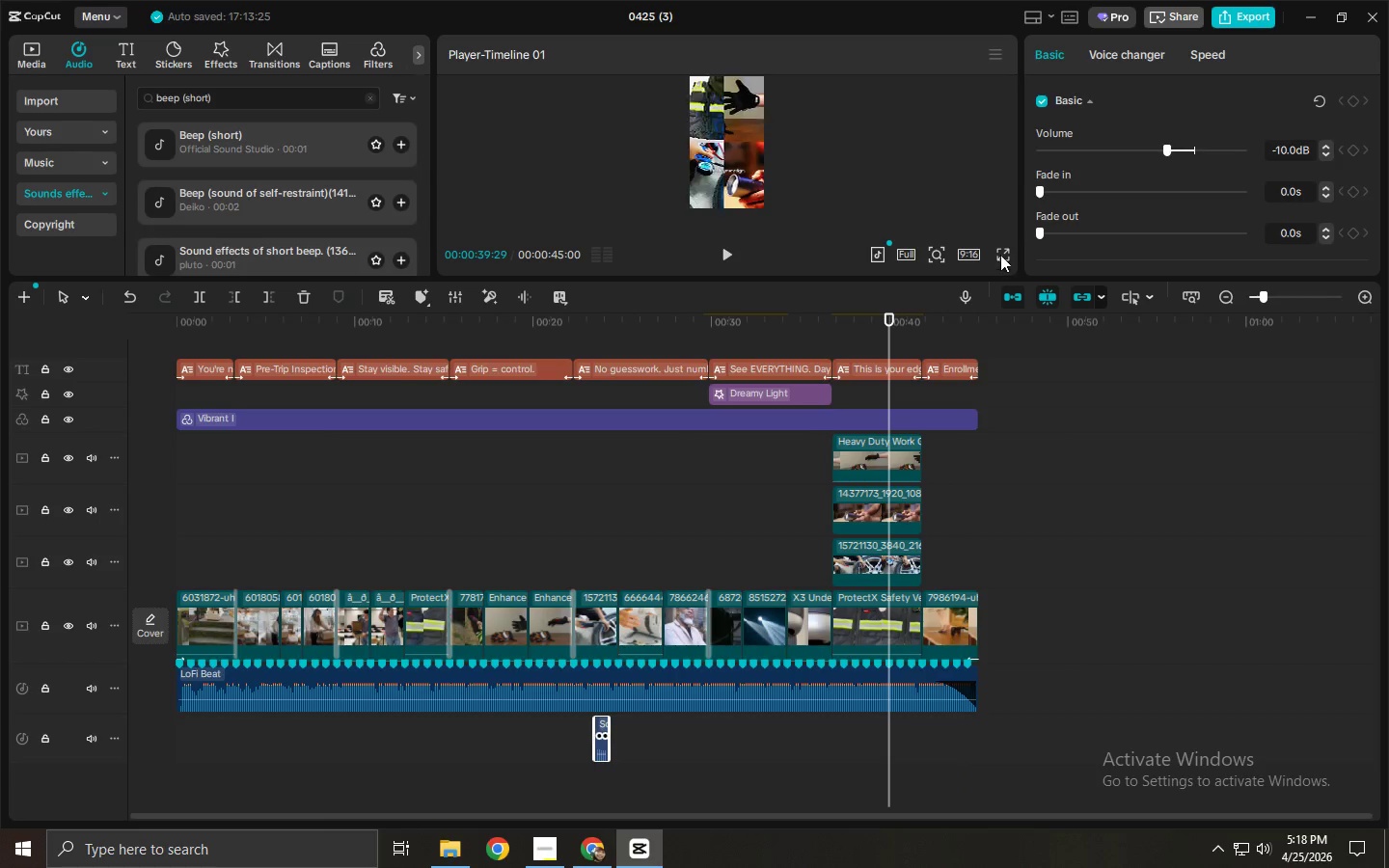 
left_click([1000, 255])
 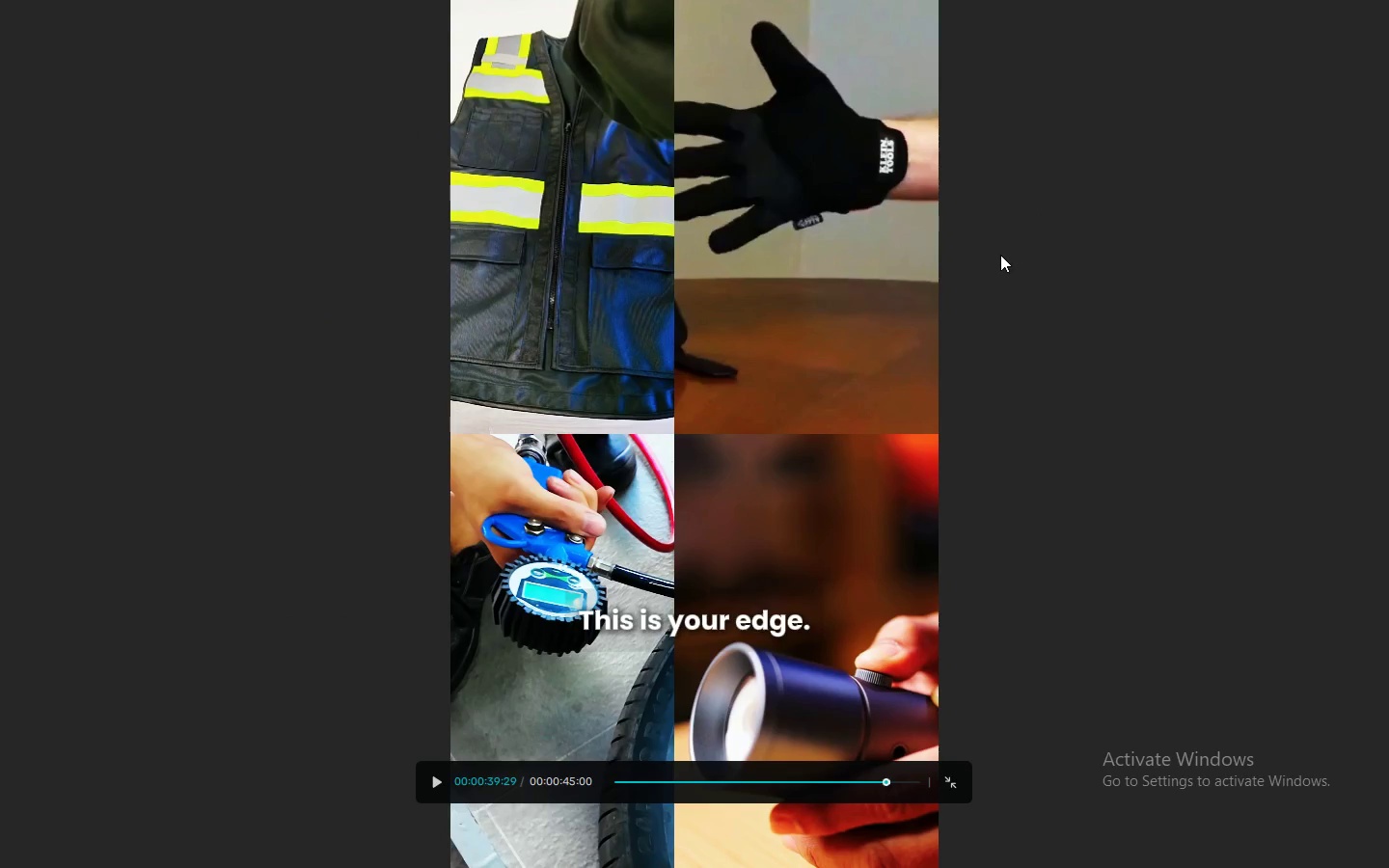 
key(Space)
 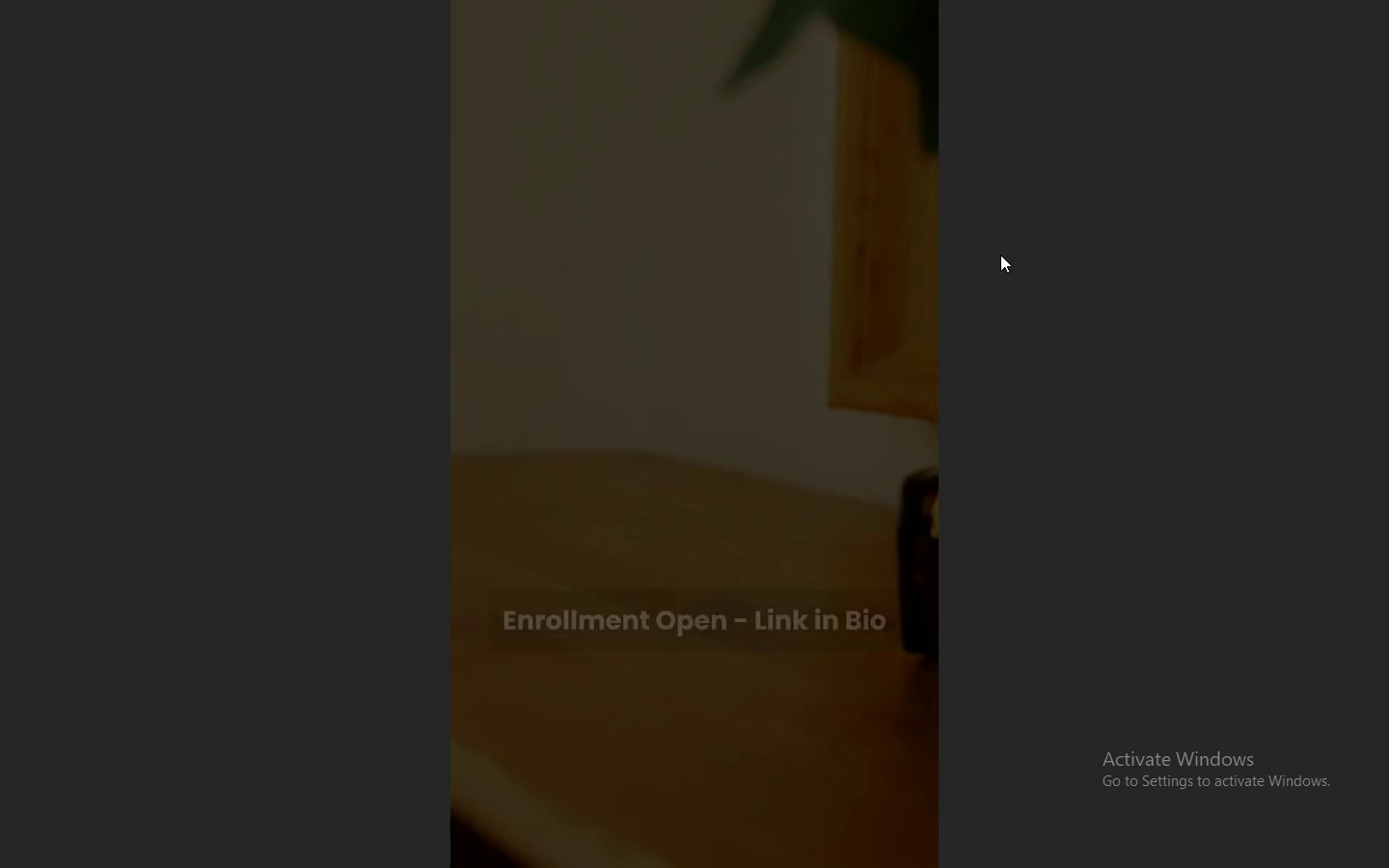 
wait(6.64)
 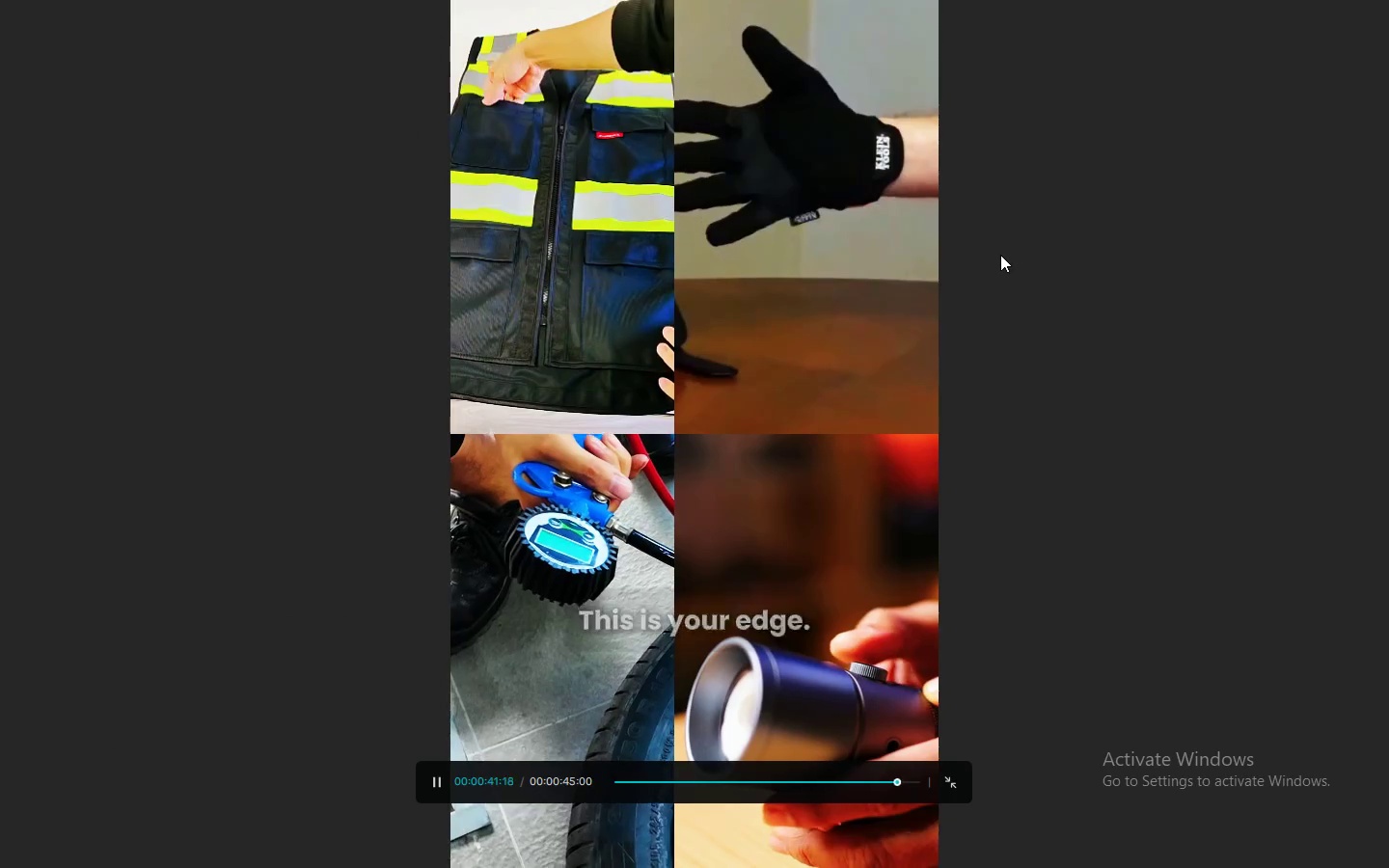 
key(Escape)
 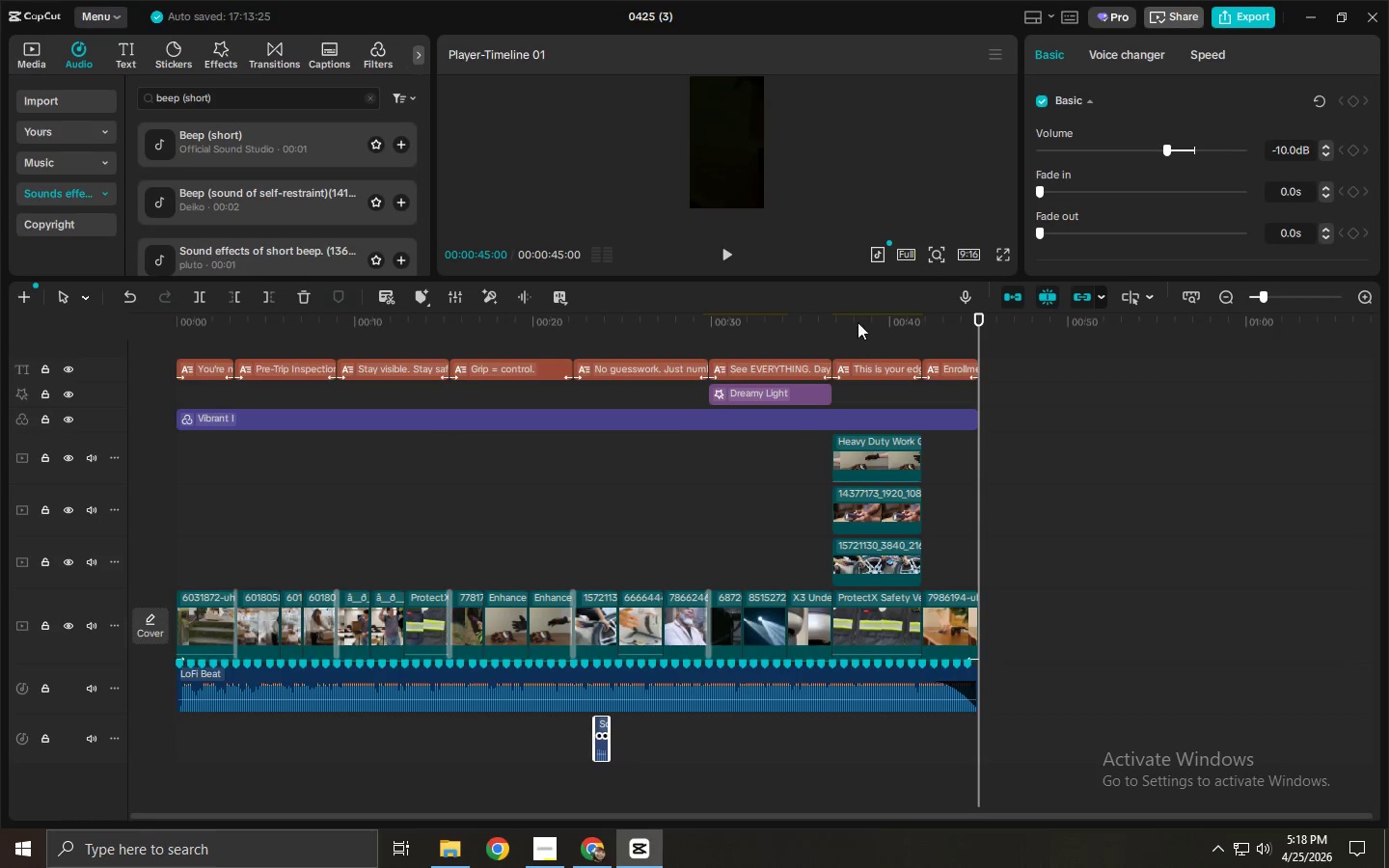 
key(Alt+AltLeft)
 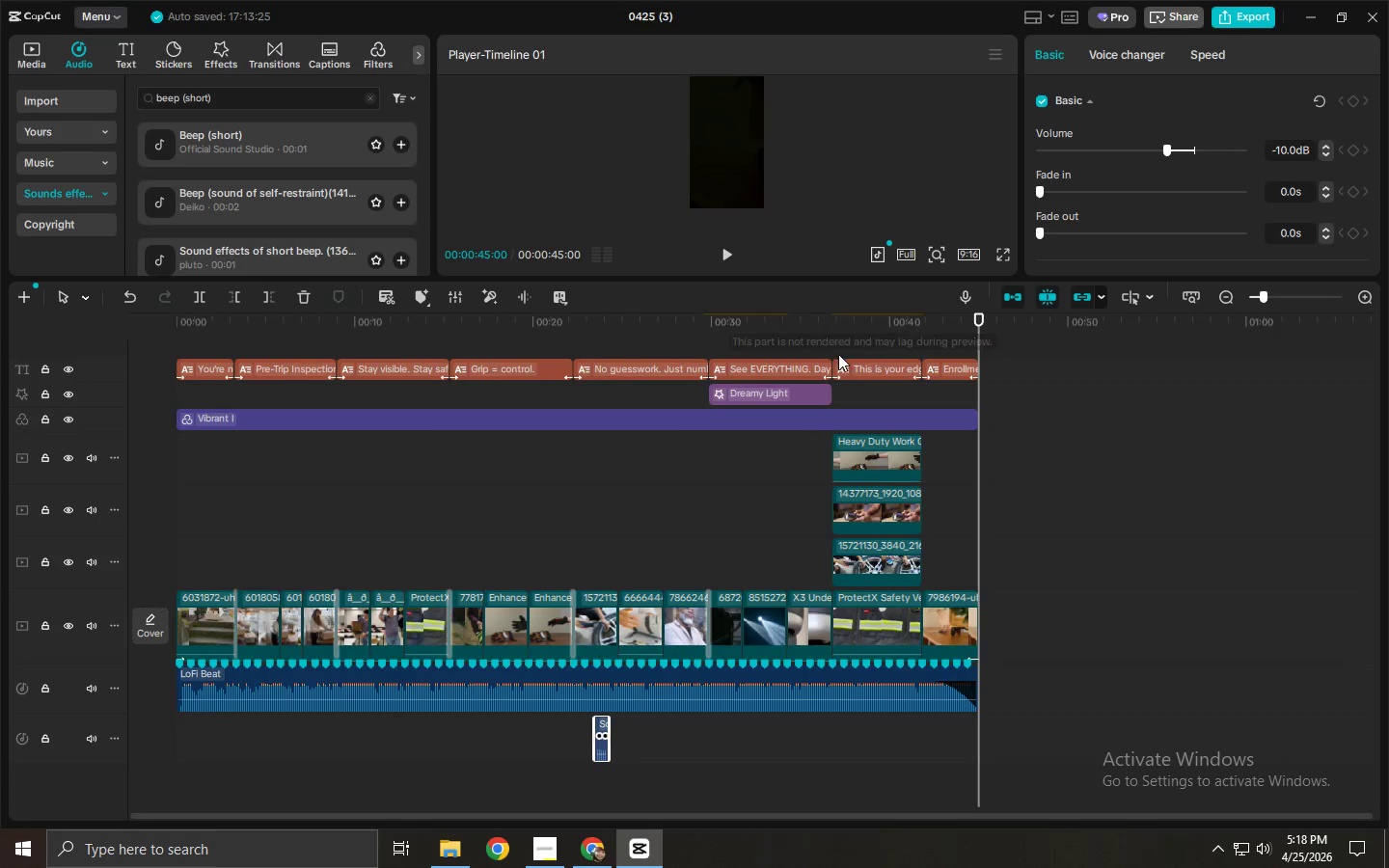 
key(Alt+Tab)
 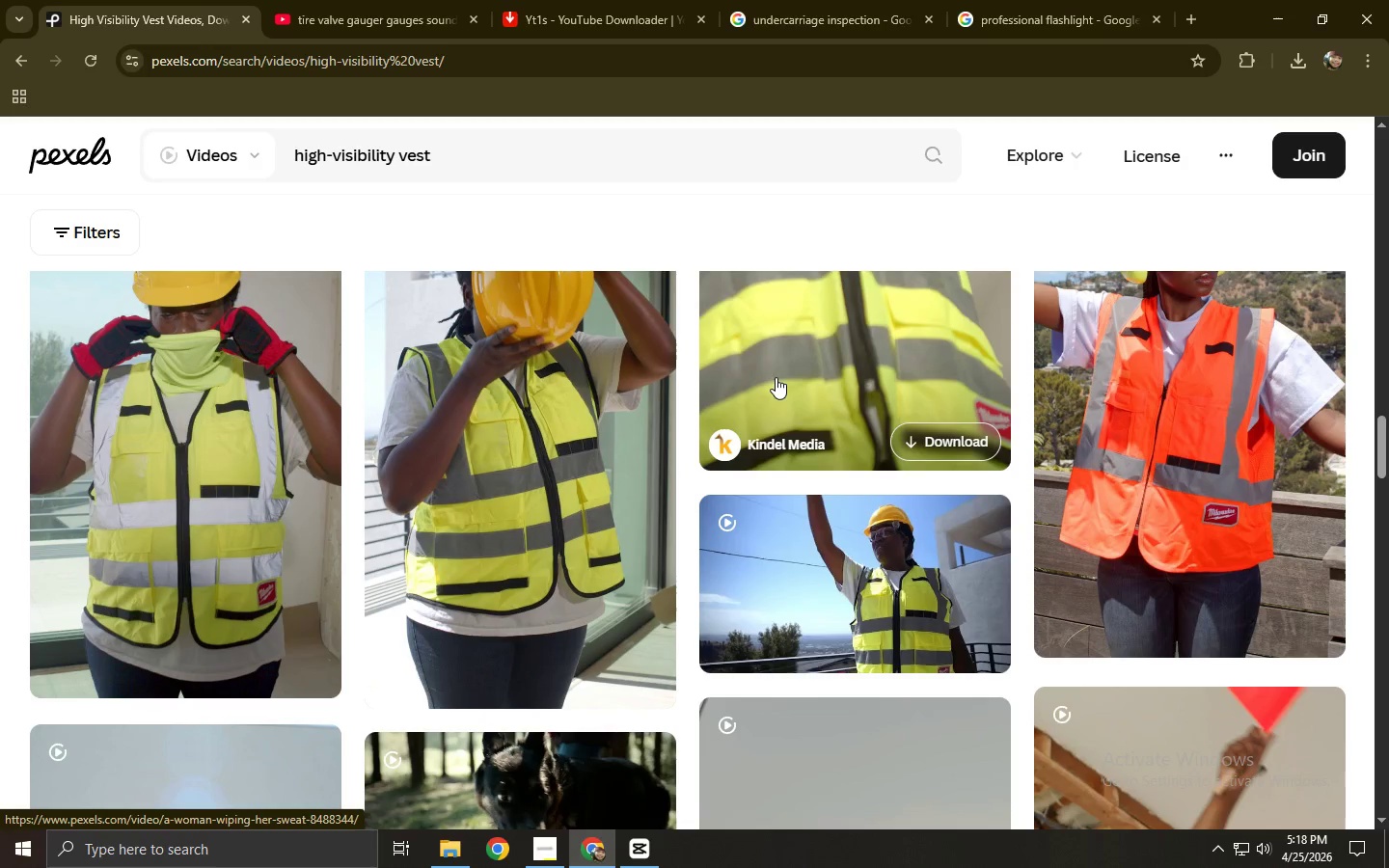 
scroll: coordinate [221, 407], scroll_direction: down, amount: 12.0
 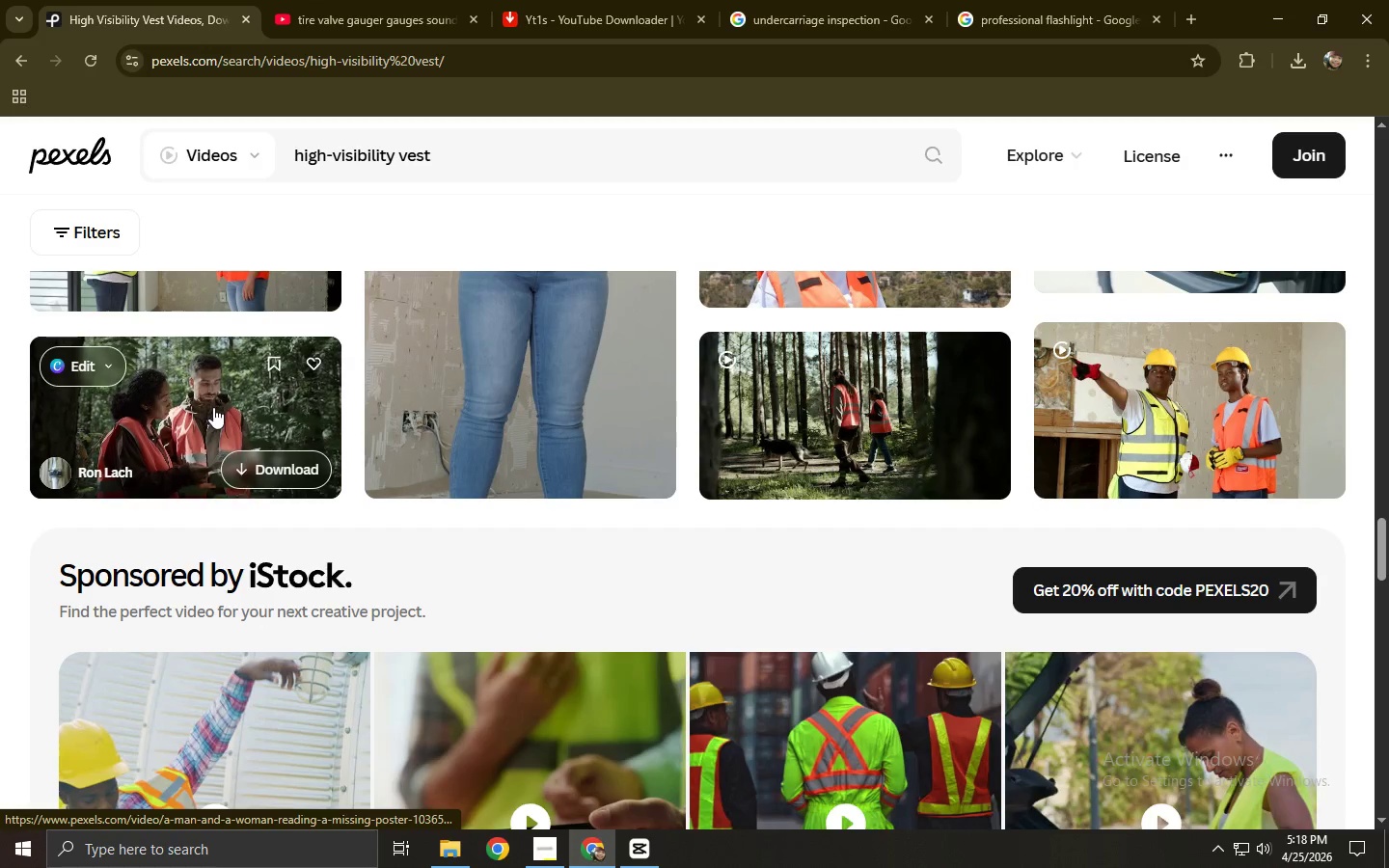 
key(Alt+AltLeft)
 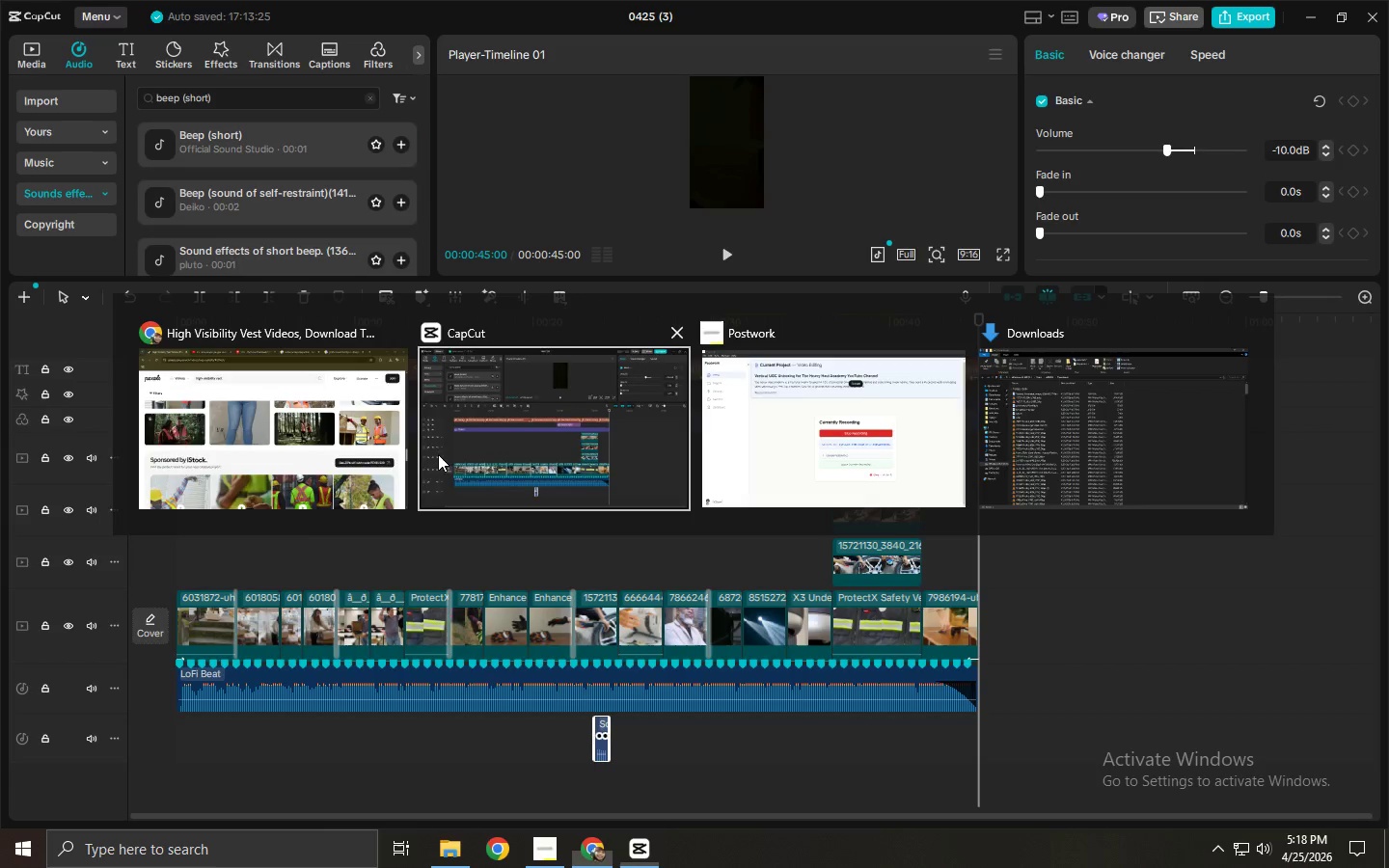 
key(Alt+Tab)
 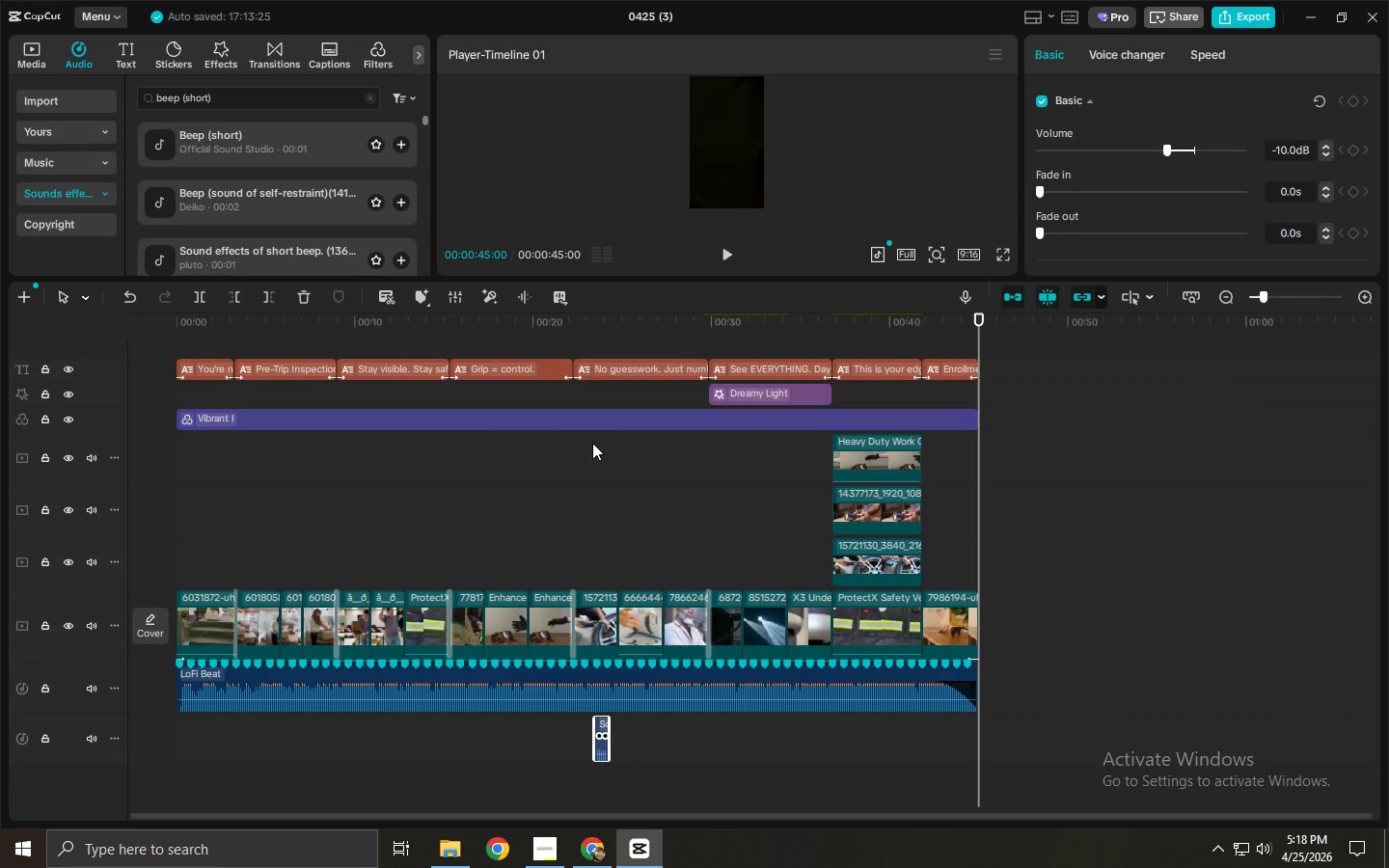 
left_click([586, 427])
 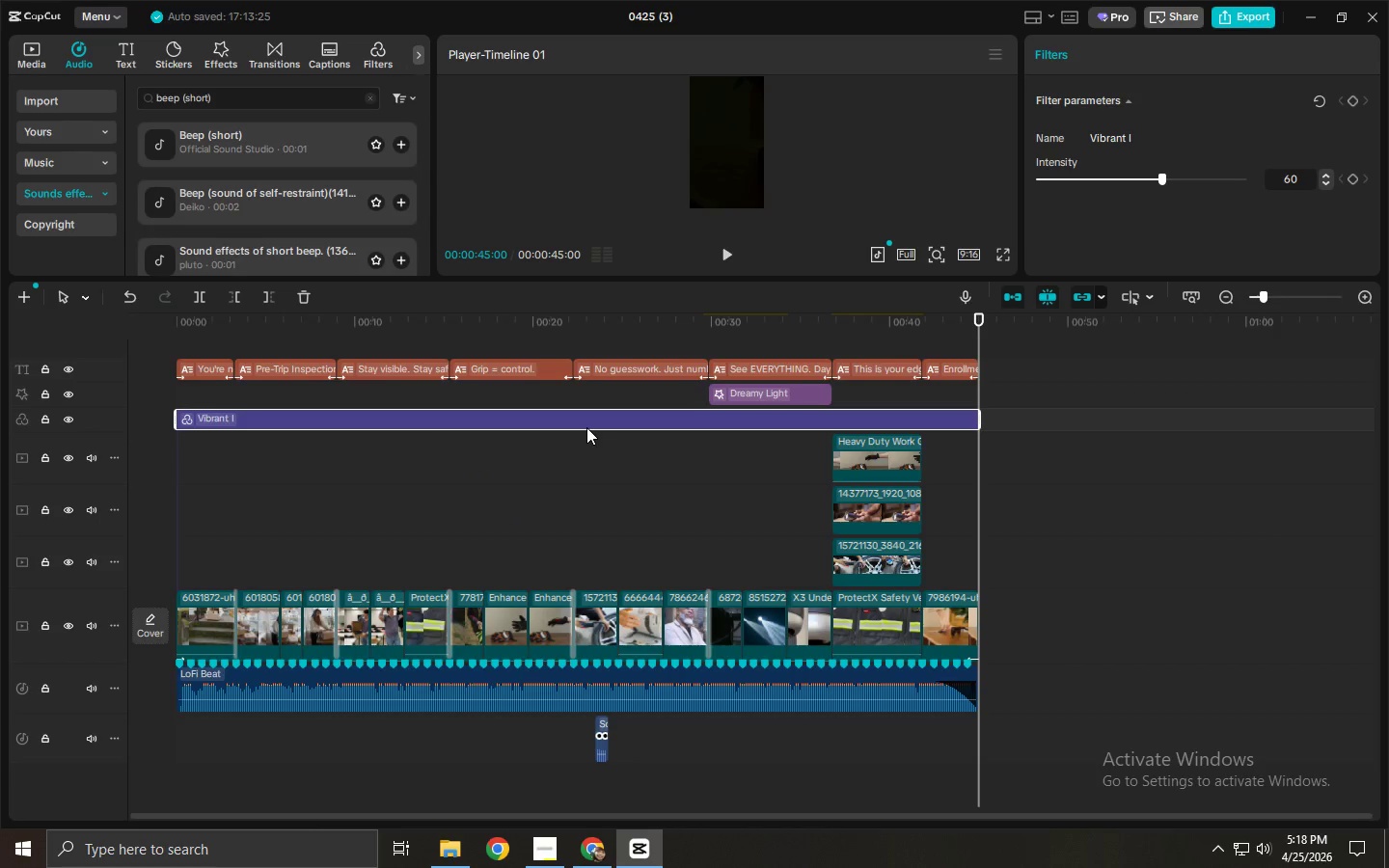 
key(Alt+AltLeft)
 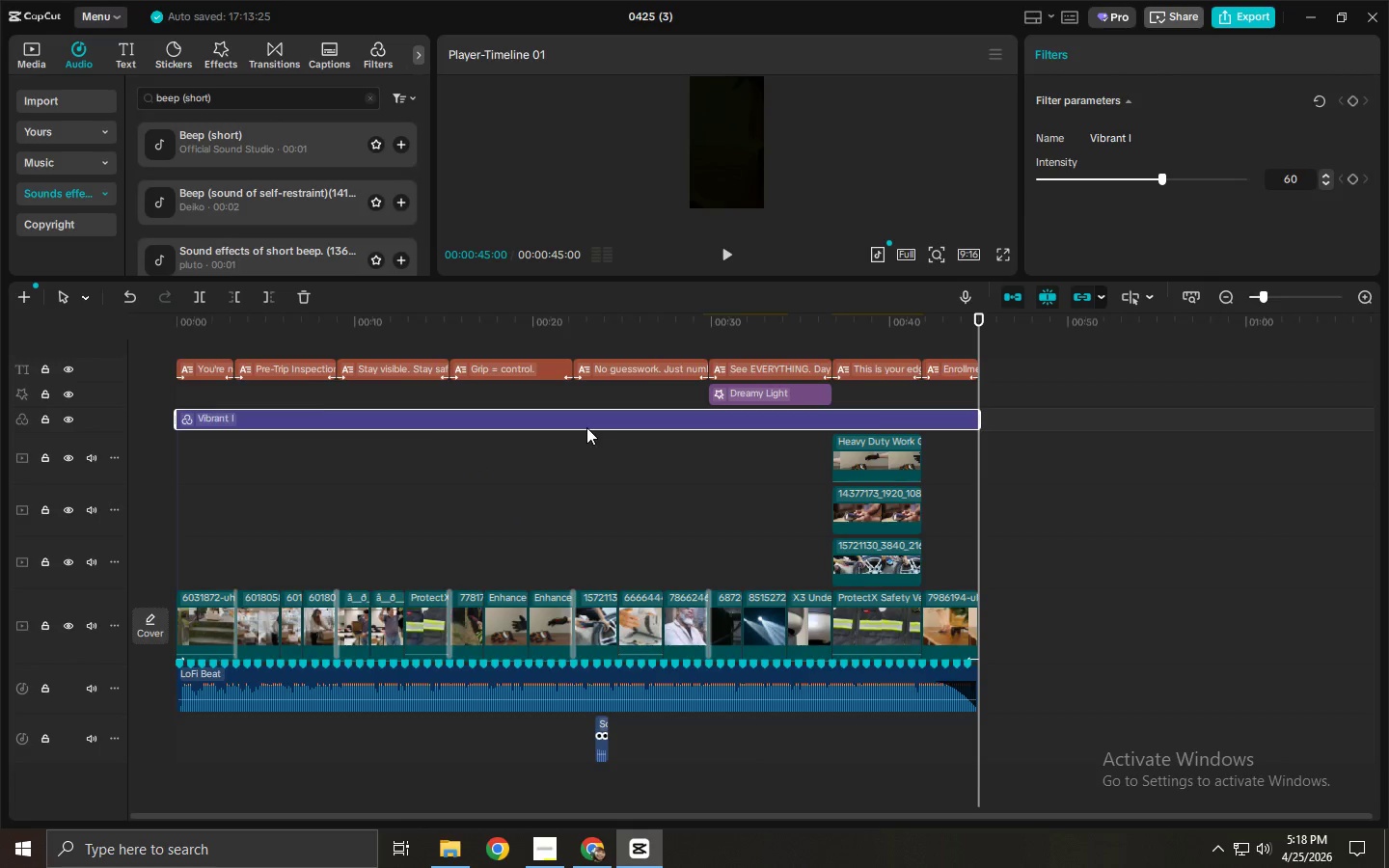 
key(Alt+Tab)
 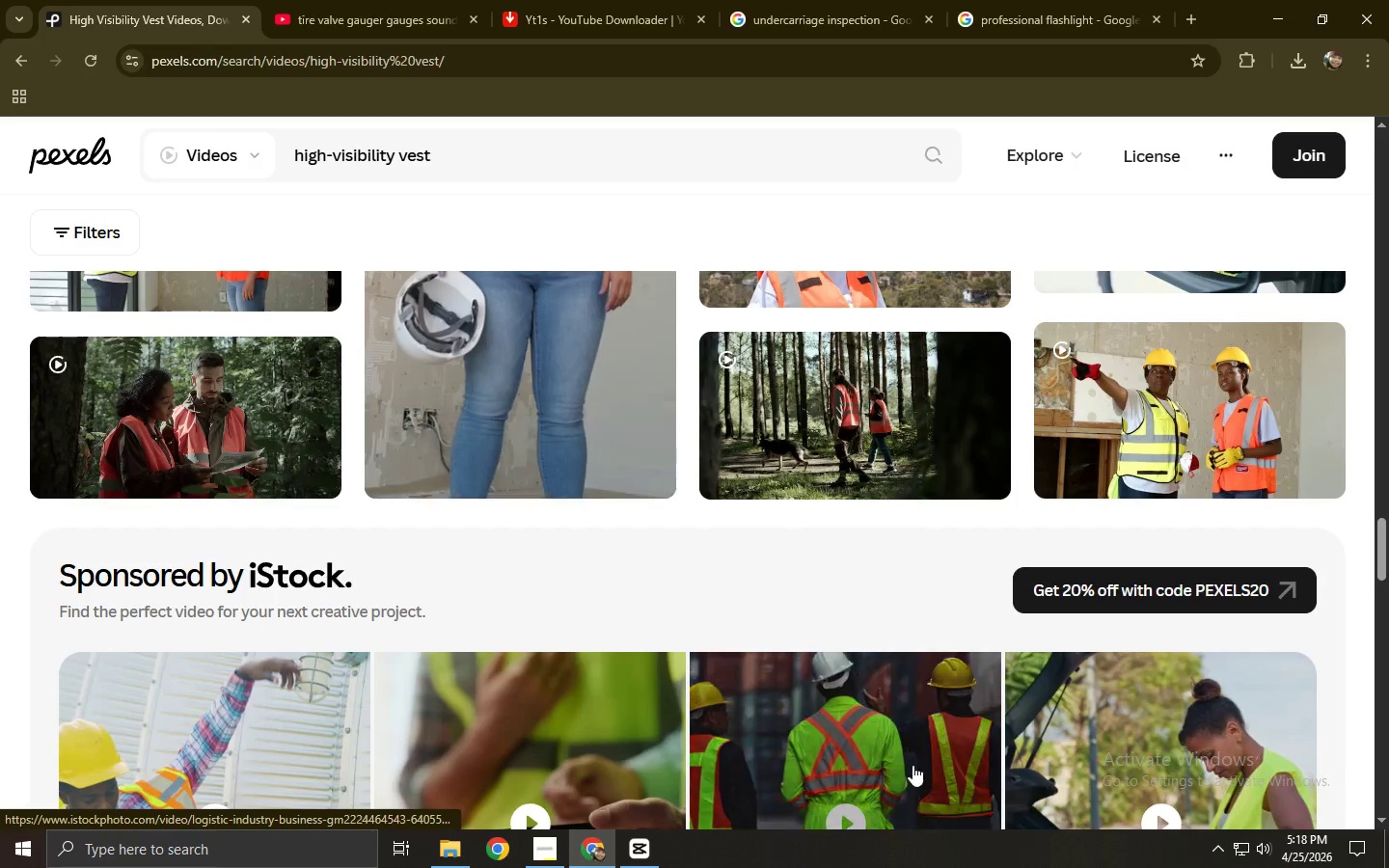 
left_click([559, 843])